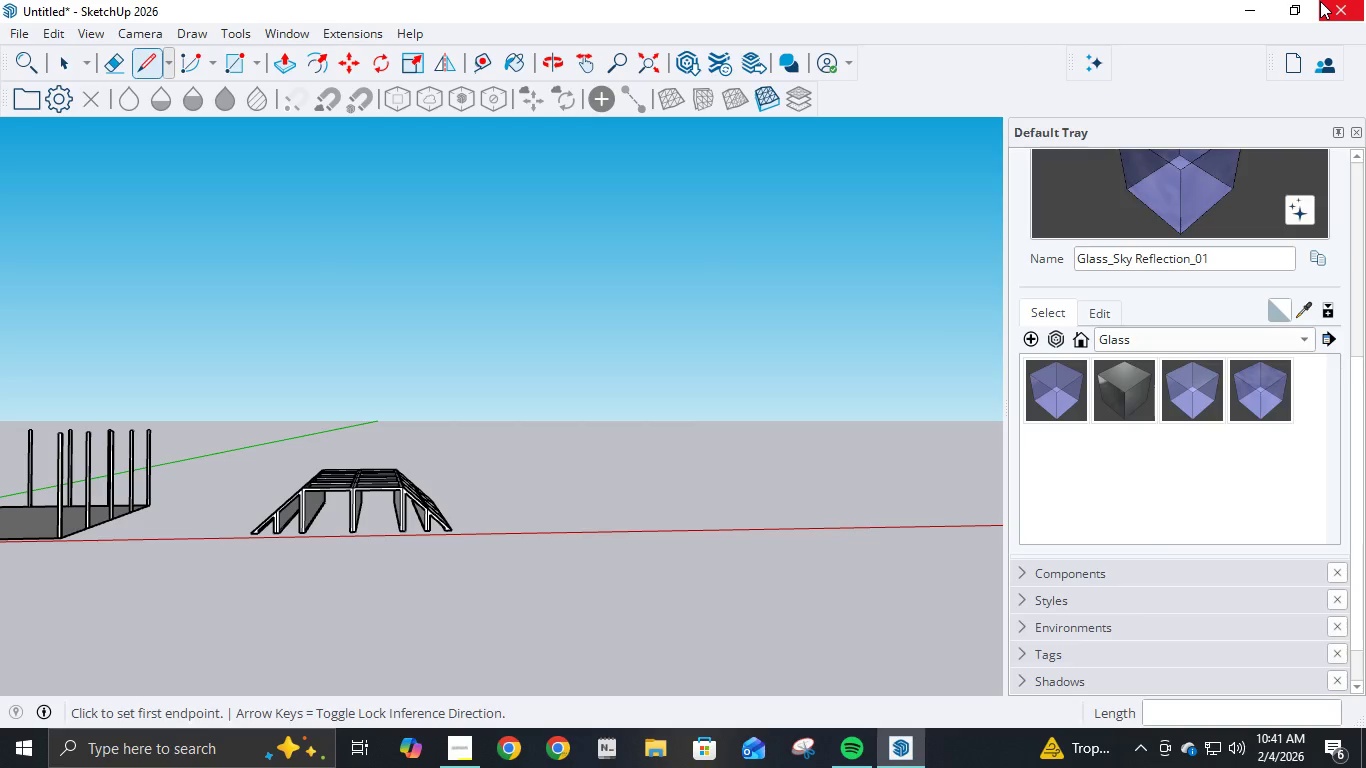 
wait(30.01)
 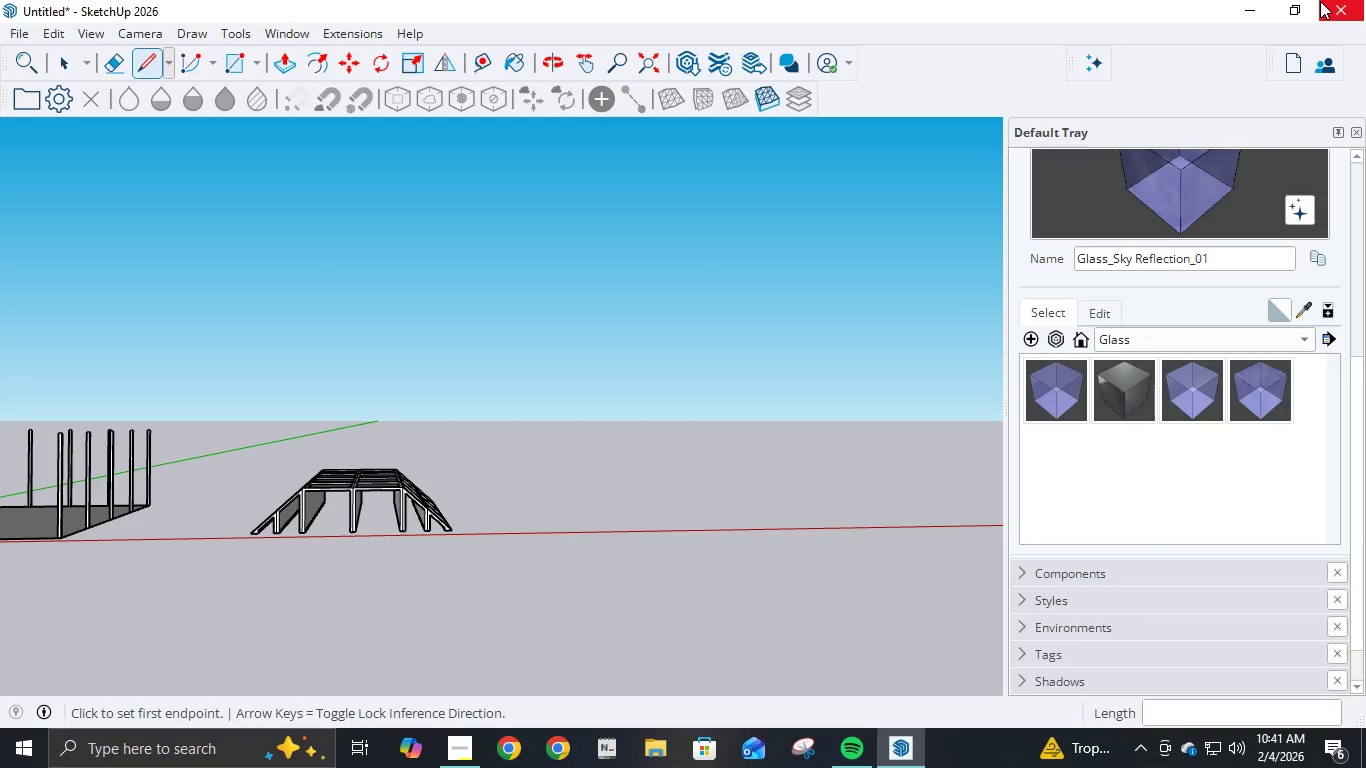 
scroll: coordinate [605, 426], scroll_direction: down, amount: 3.0
 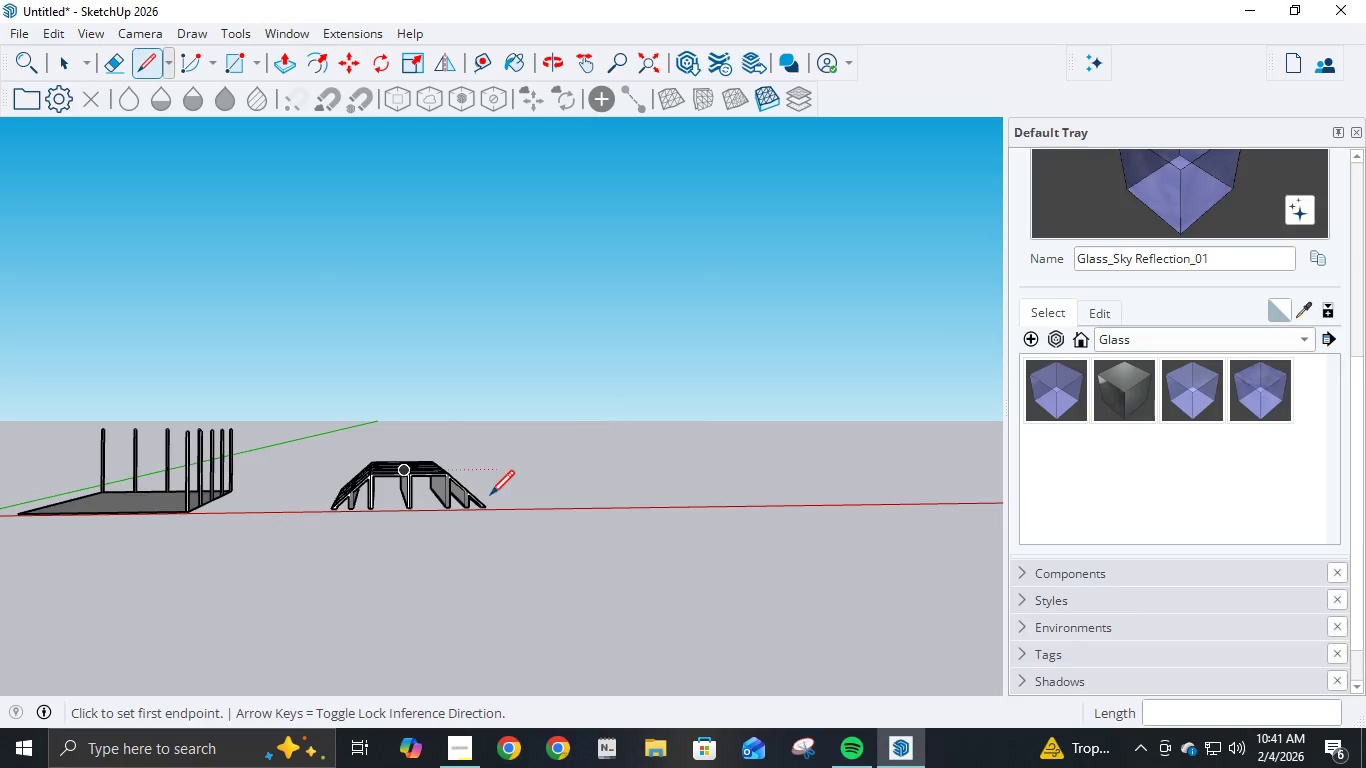 
scroll: coordinate [448, 466], scroll_direction: up, amount: 12.0
 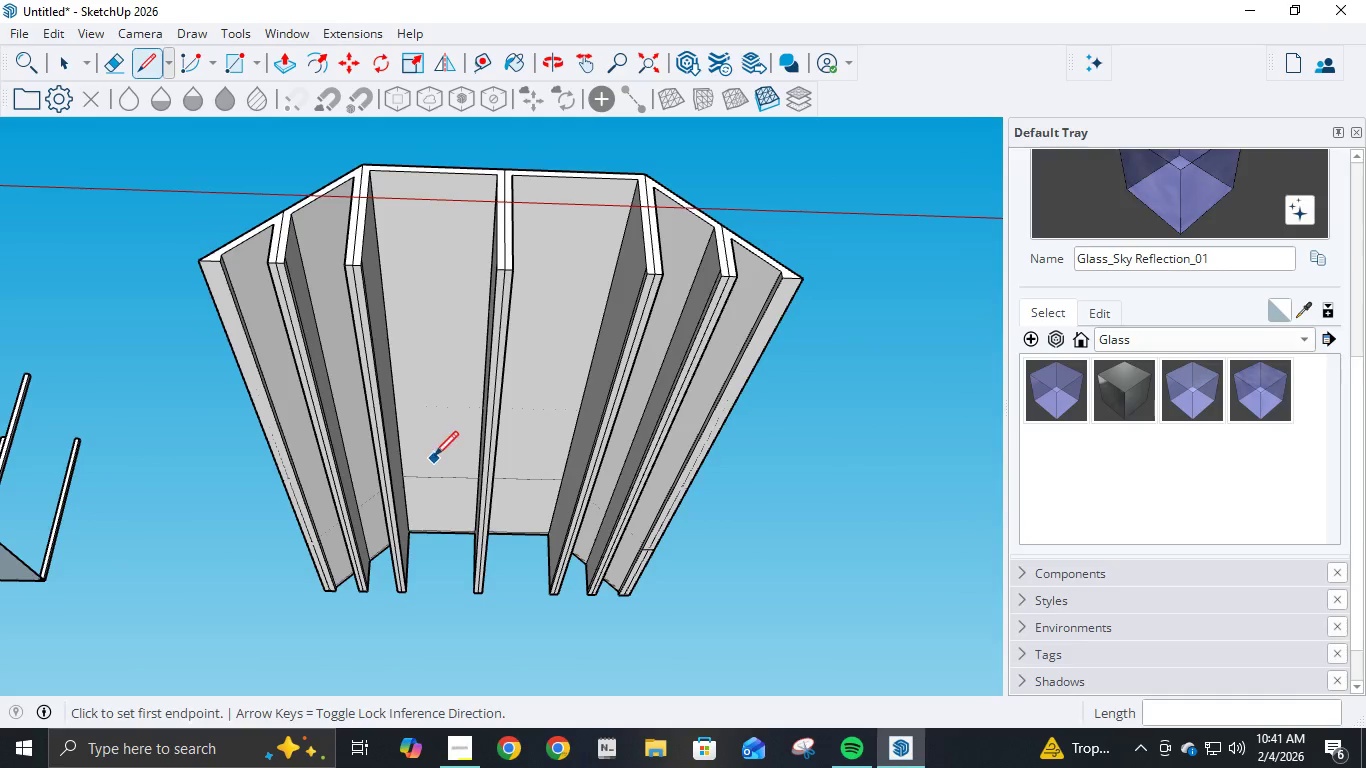 
left_click([407, 486])
 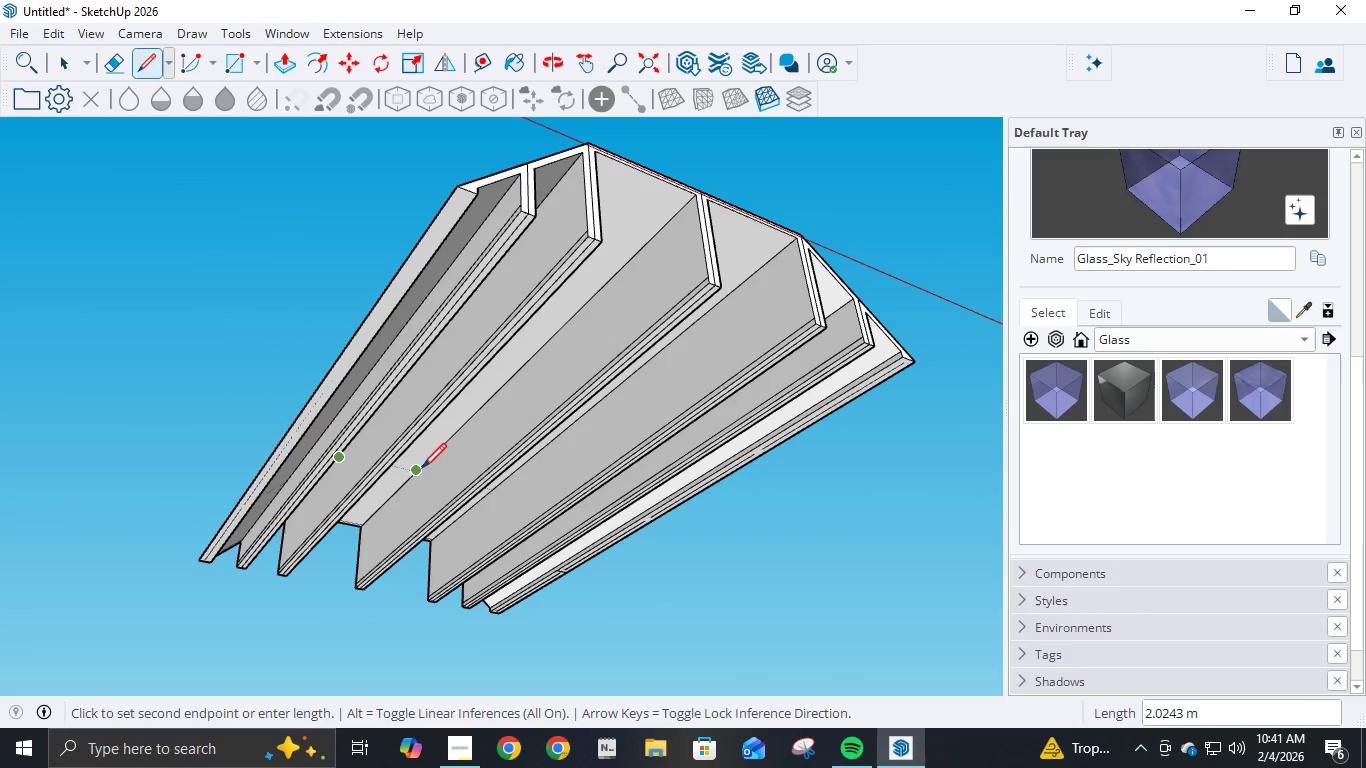 
double_click([420, 474])
 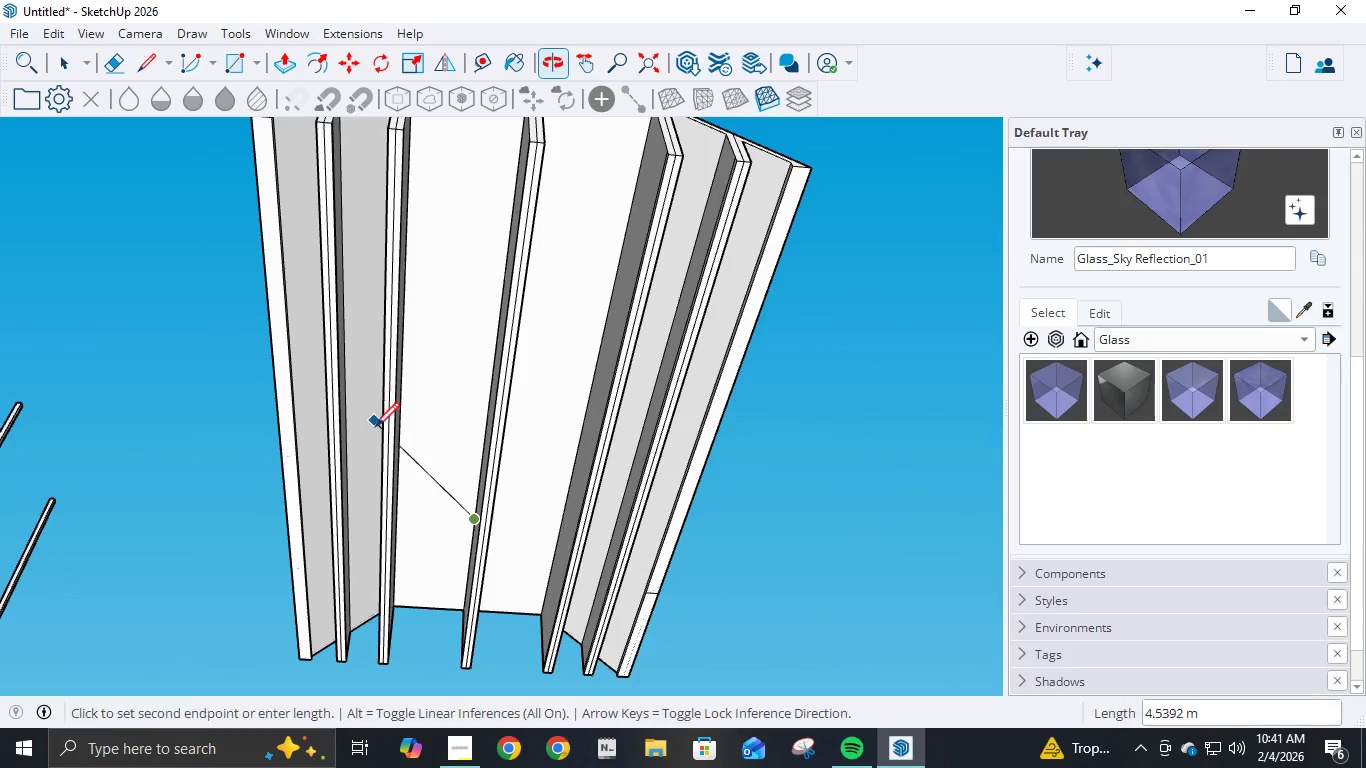 
key(Escape)
 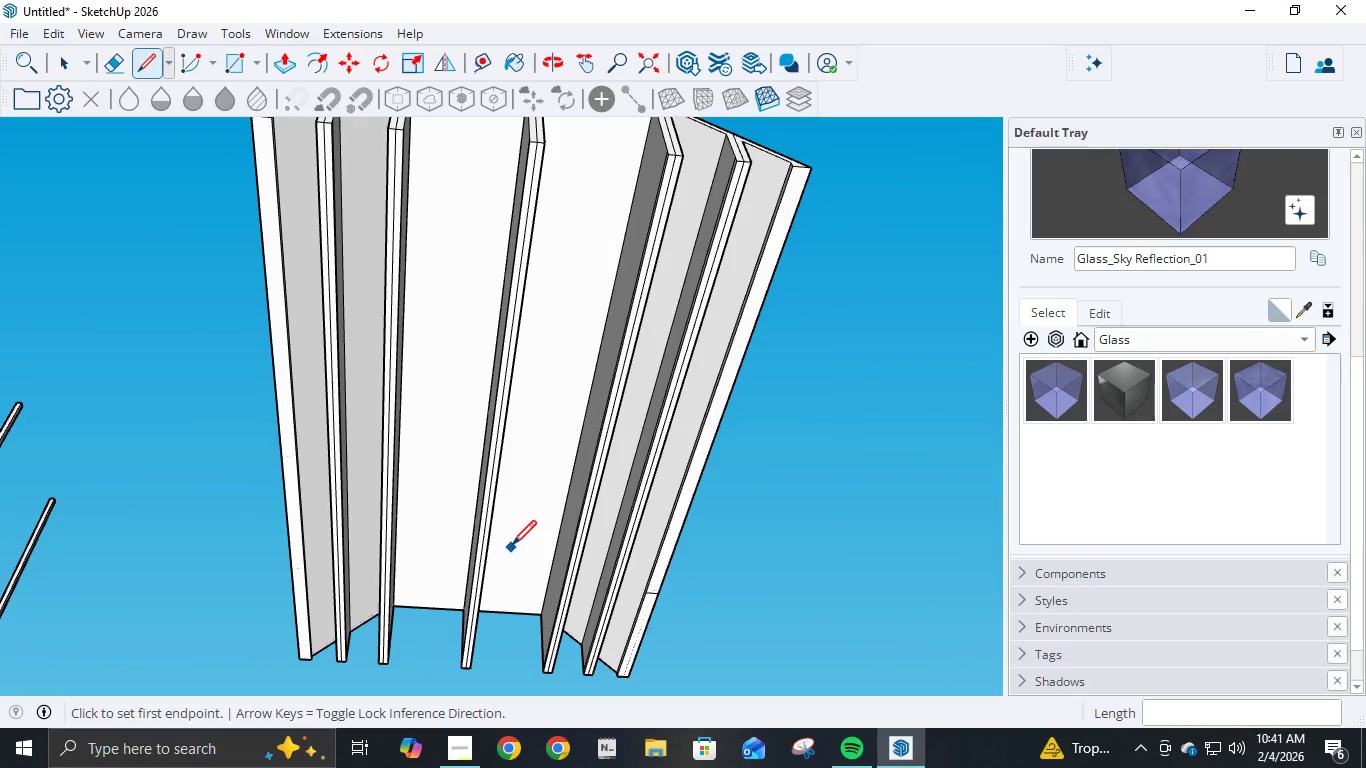 
key(Control+Z)
 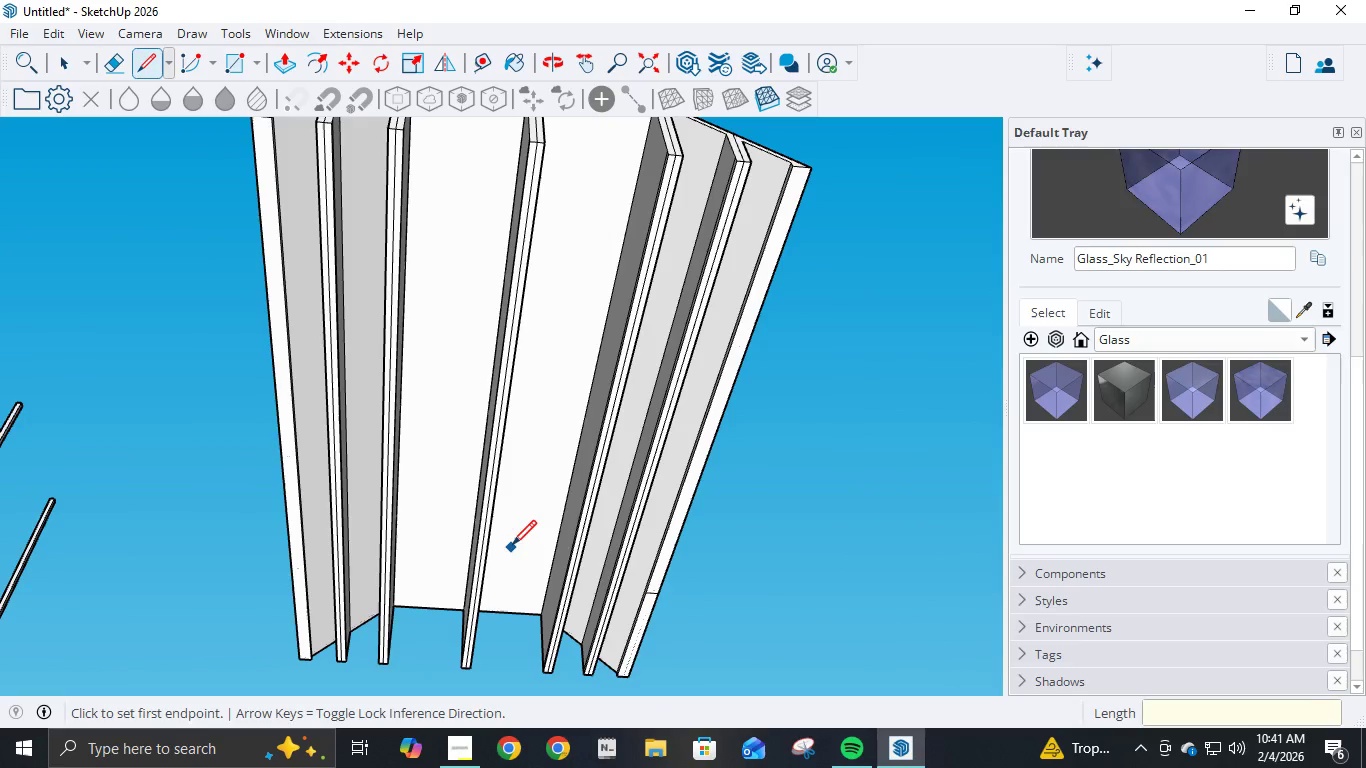 
key(Control+Z)
 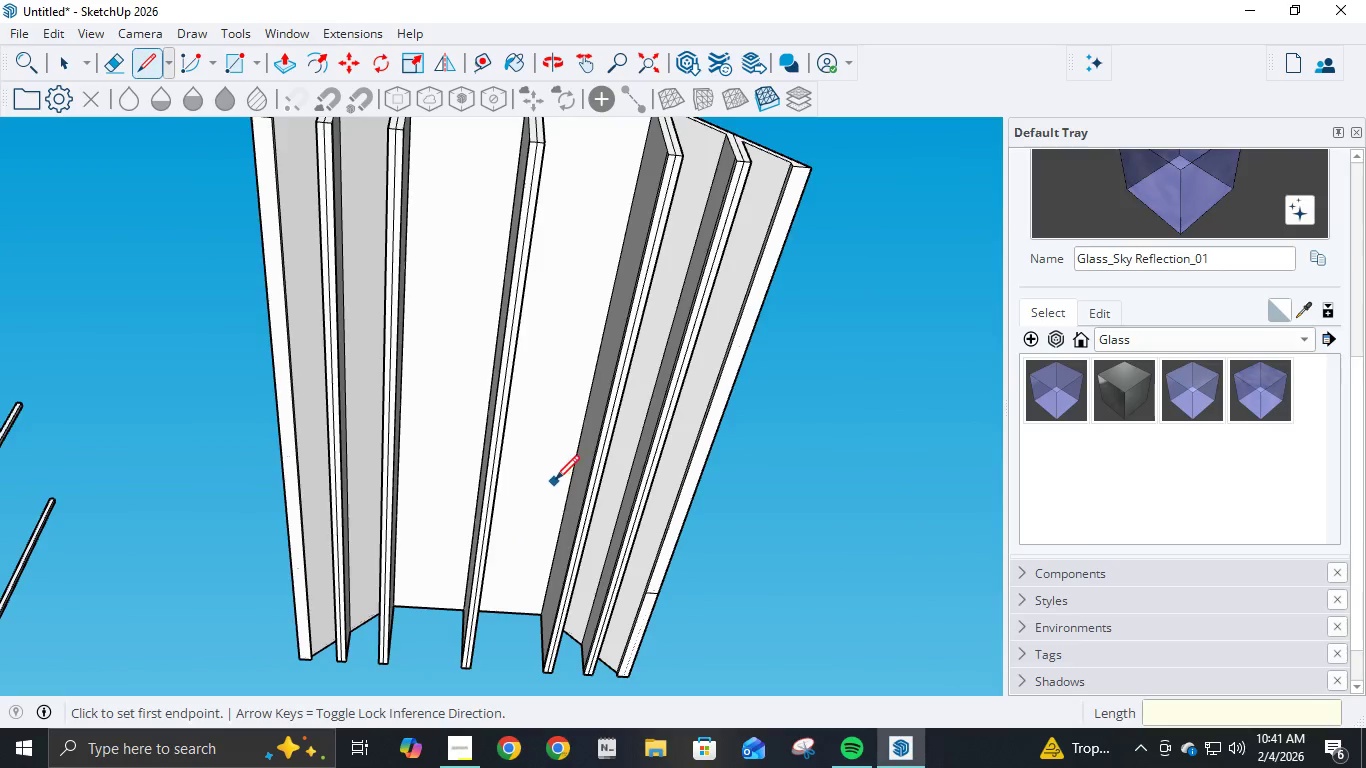 
scroll: coordinate [555, 482], scroll_direction: down, amount: 3.0
 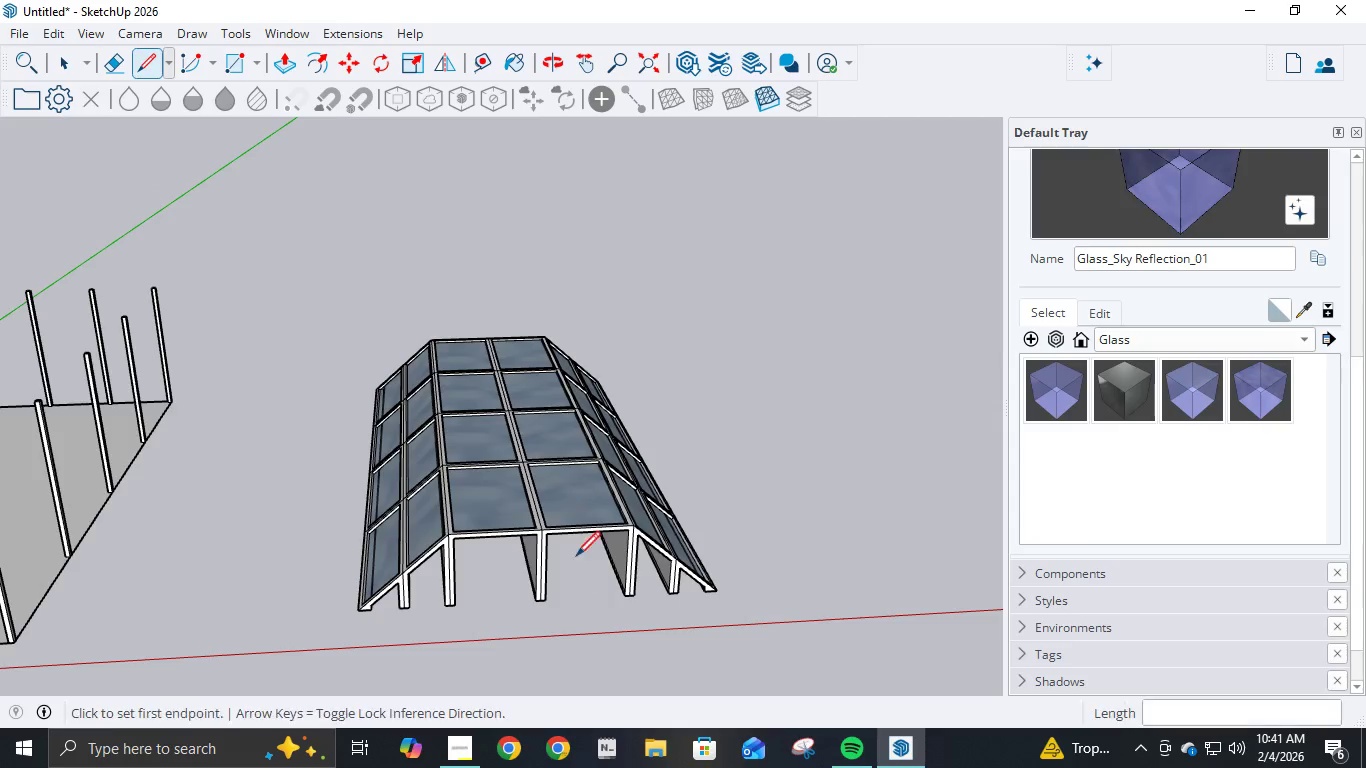 
key(Control+ControlLeft)
 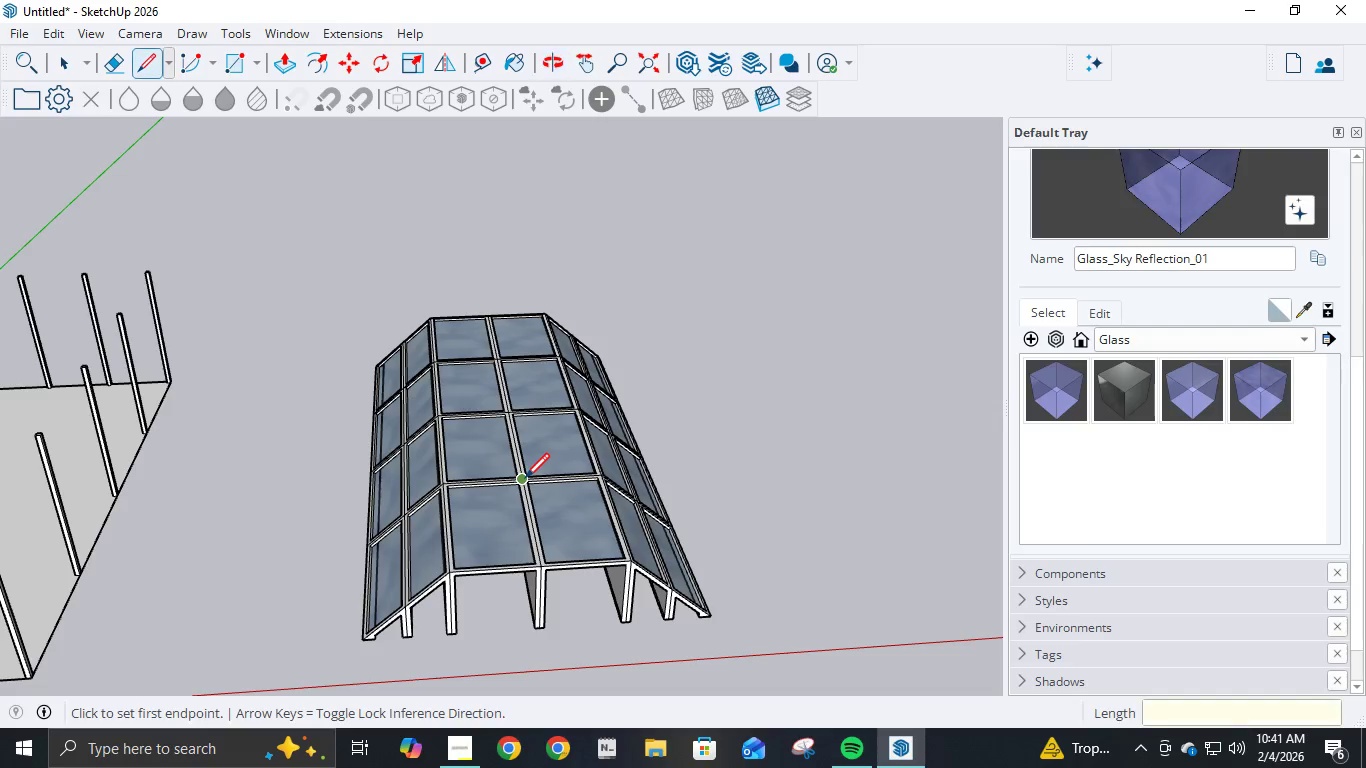 
key(Control+Z)
 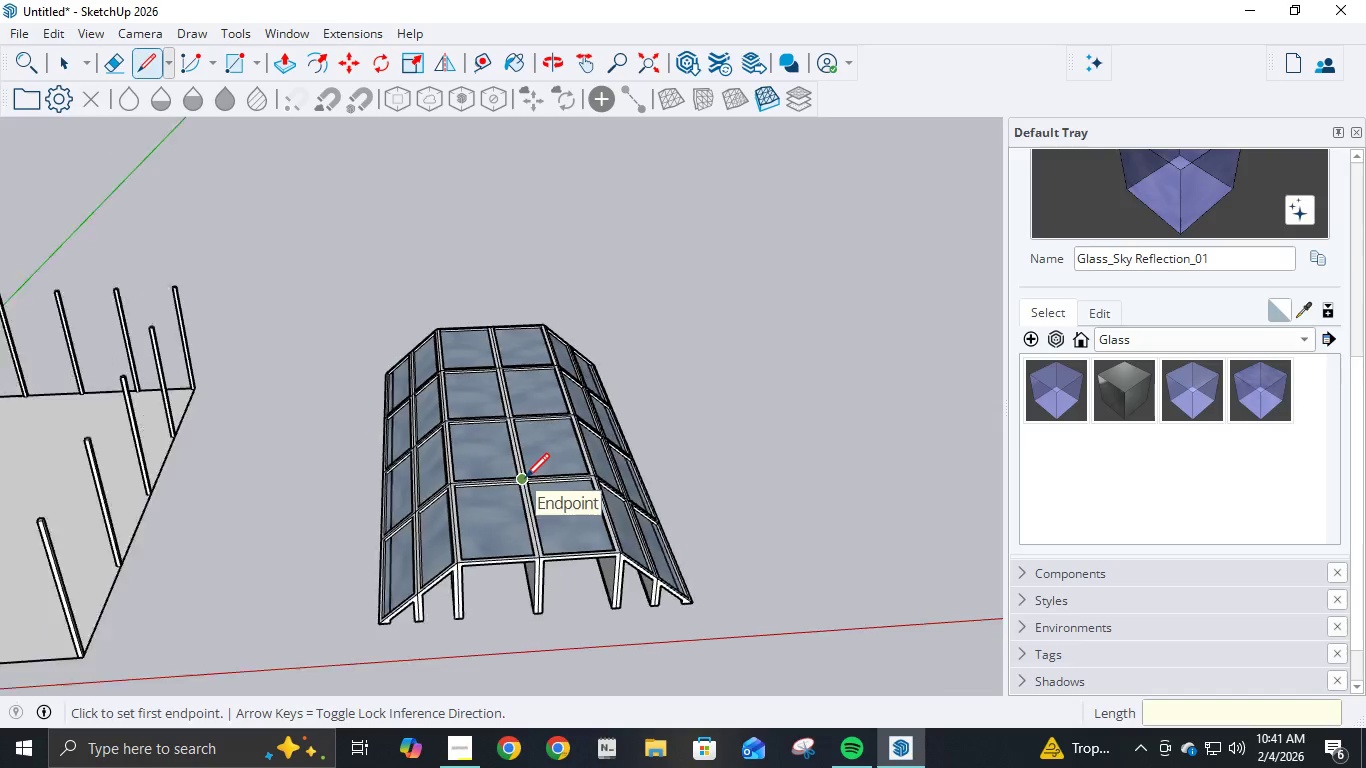 
key(Control+ControlLeft)
 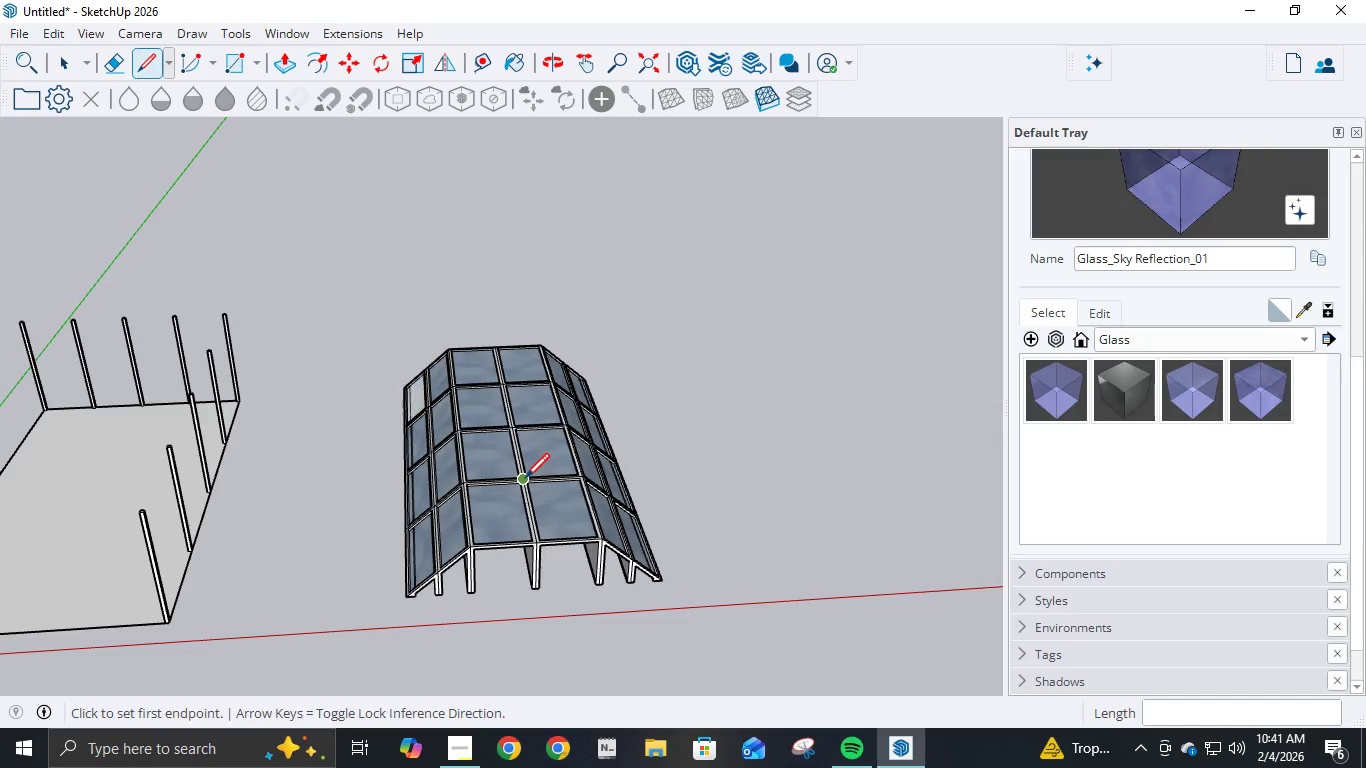 
key(Control+Z)
 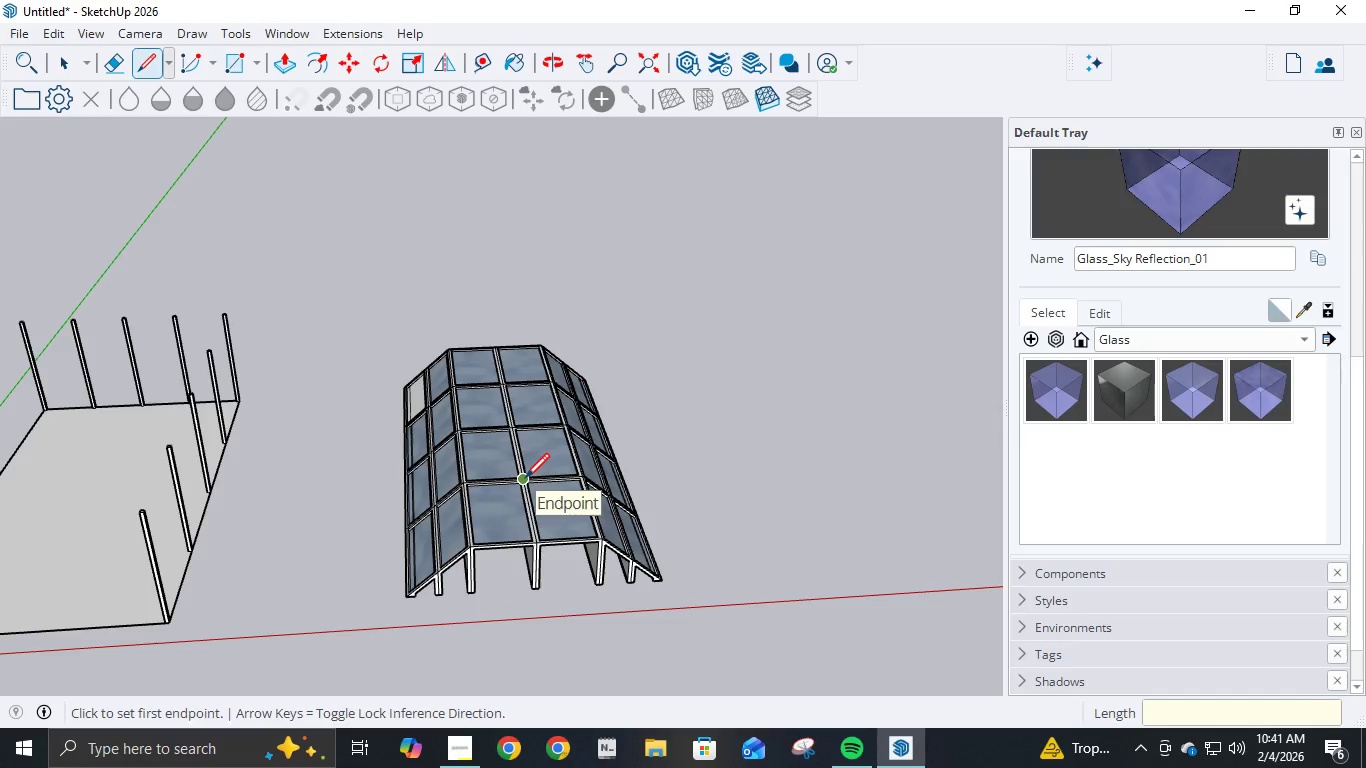 
scroll: coordinate [525, 480], scroll_direction: down, amount: 3.0
 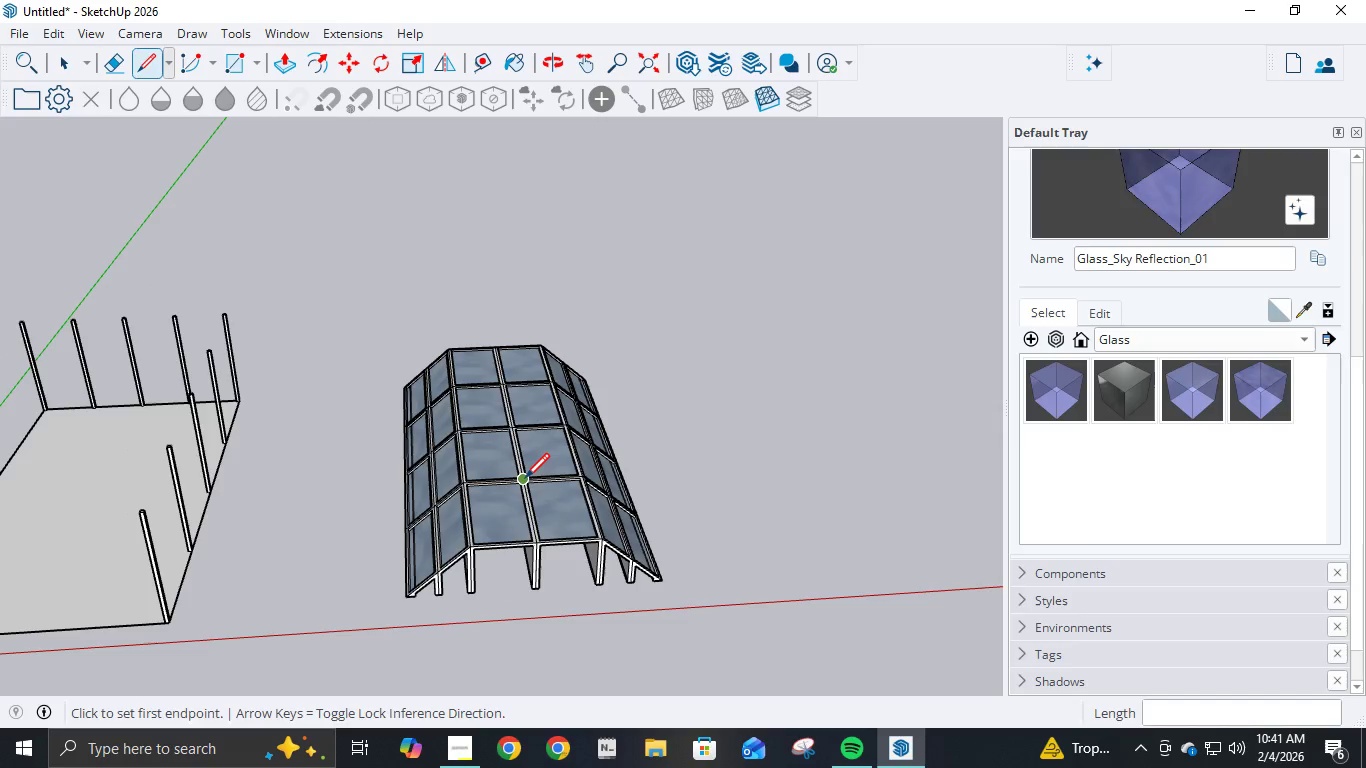 
key(Control+Y)
 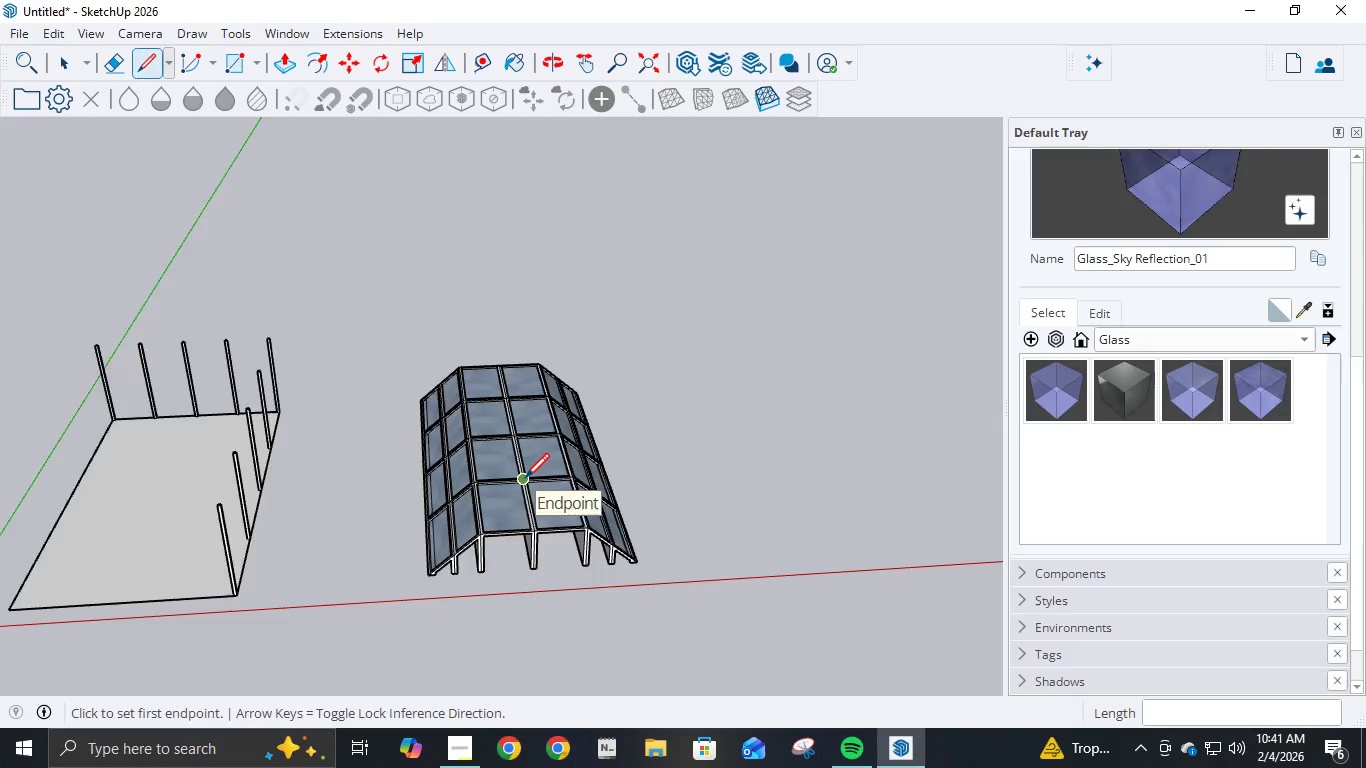 
scroll: coordinate [525, 539], scroll_direction: down, amount: 3.0
 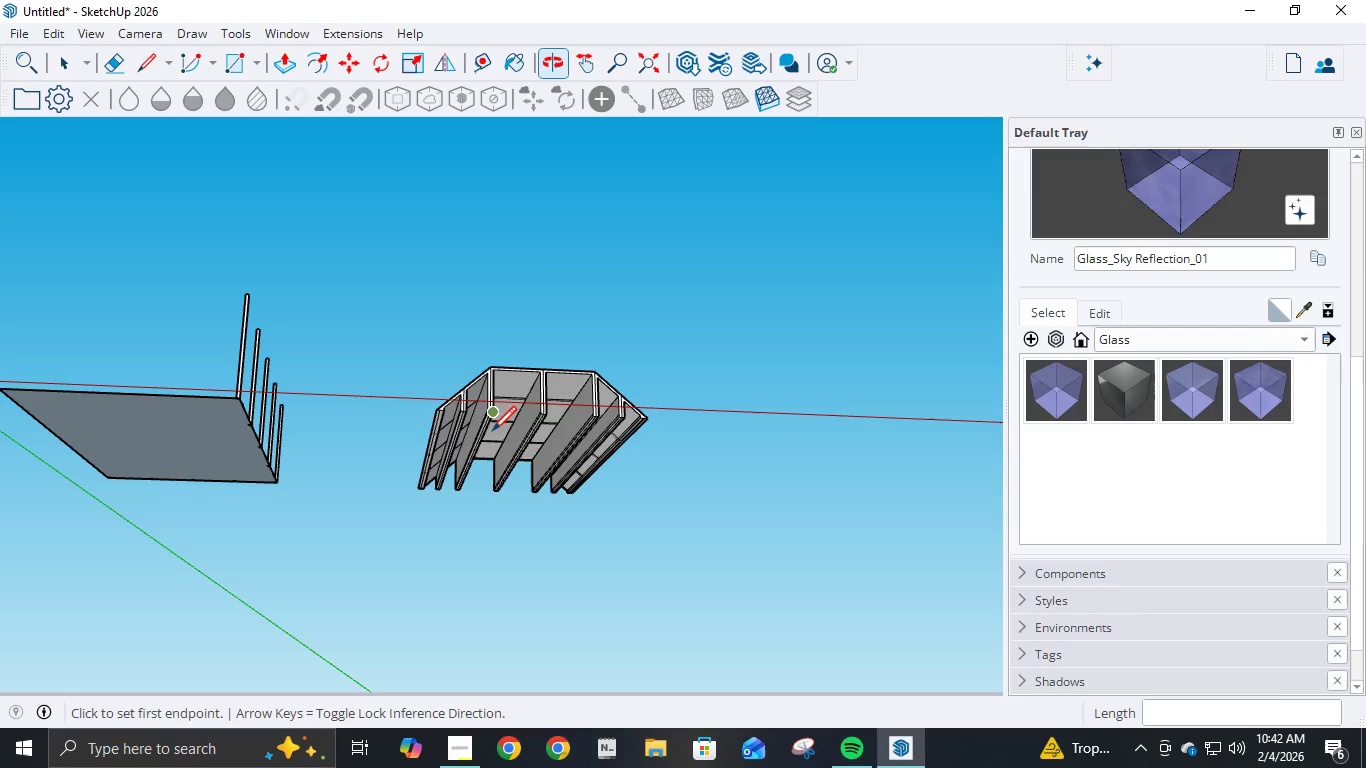 
scroll: coordinate [572, 503], scroll_direction: up, amount: 9.0
 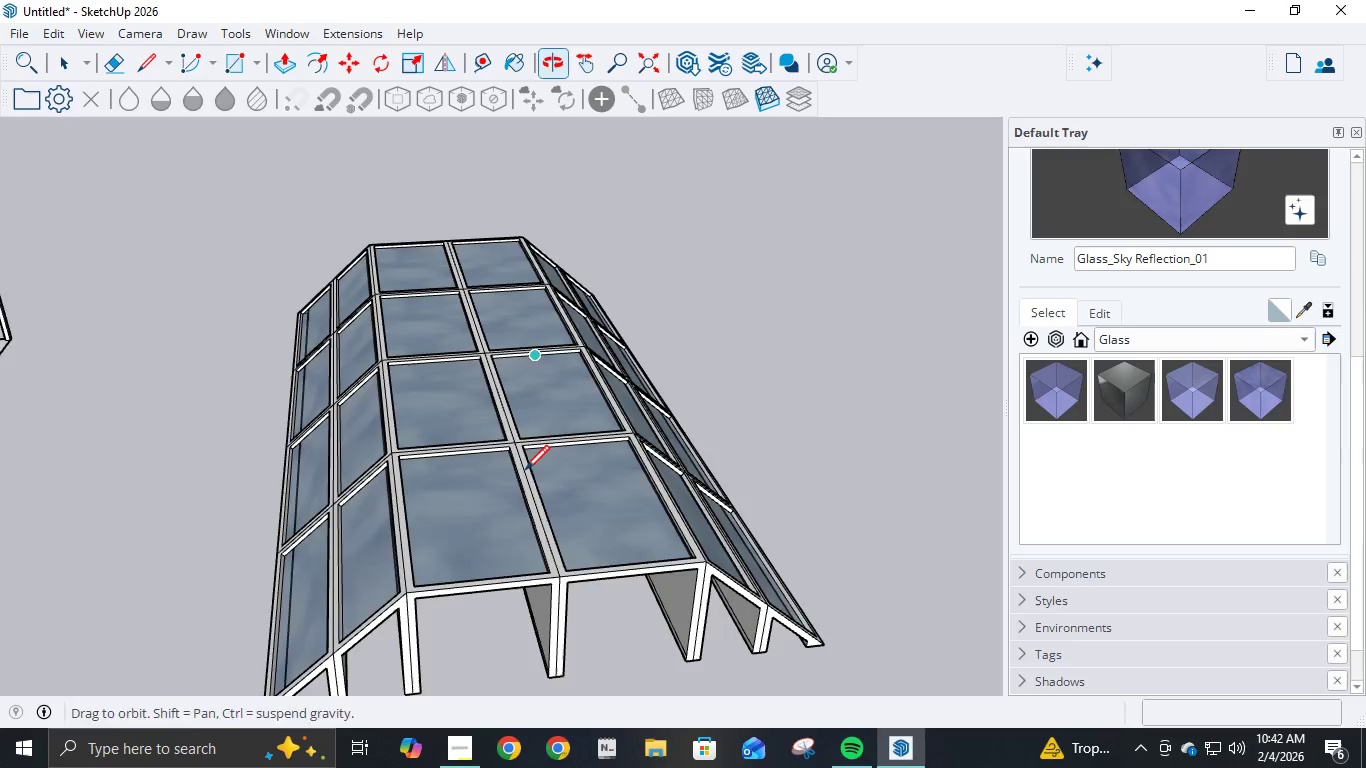 
scroll: coordinate [519, 492], scroll_direction: down, amount: 2.0
 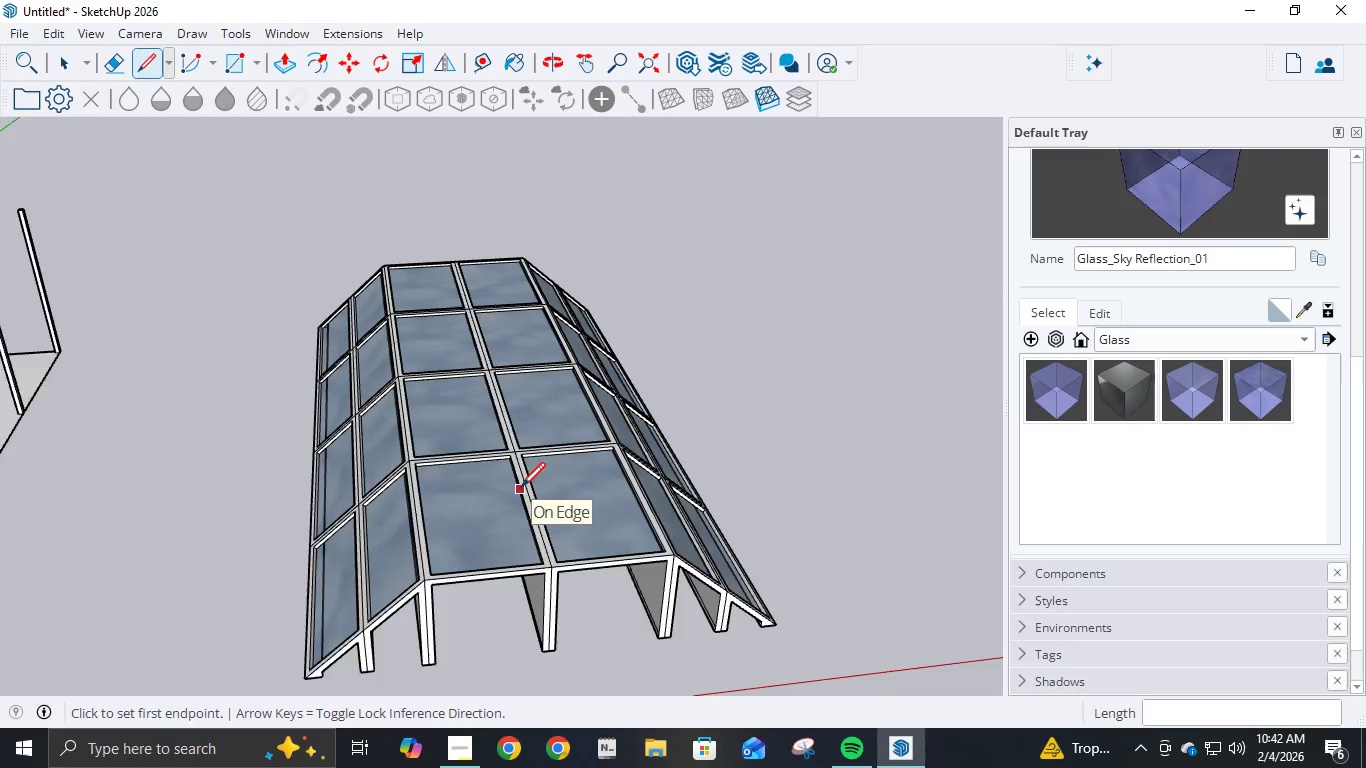 
scroll: coordinate [521, 489], scroll_direction: up, amount: 5.0
 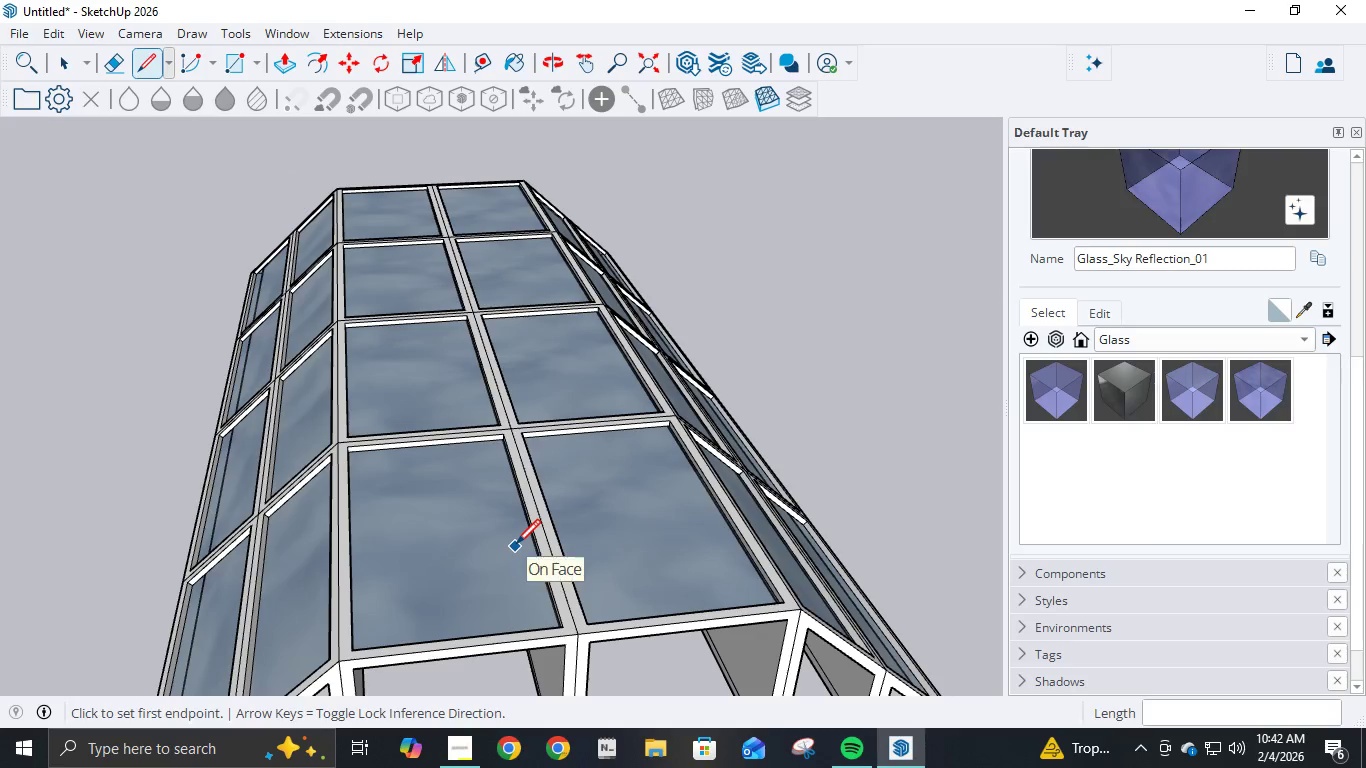 
key(Control+Z)
 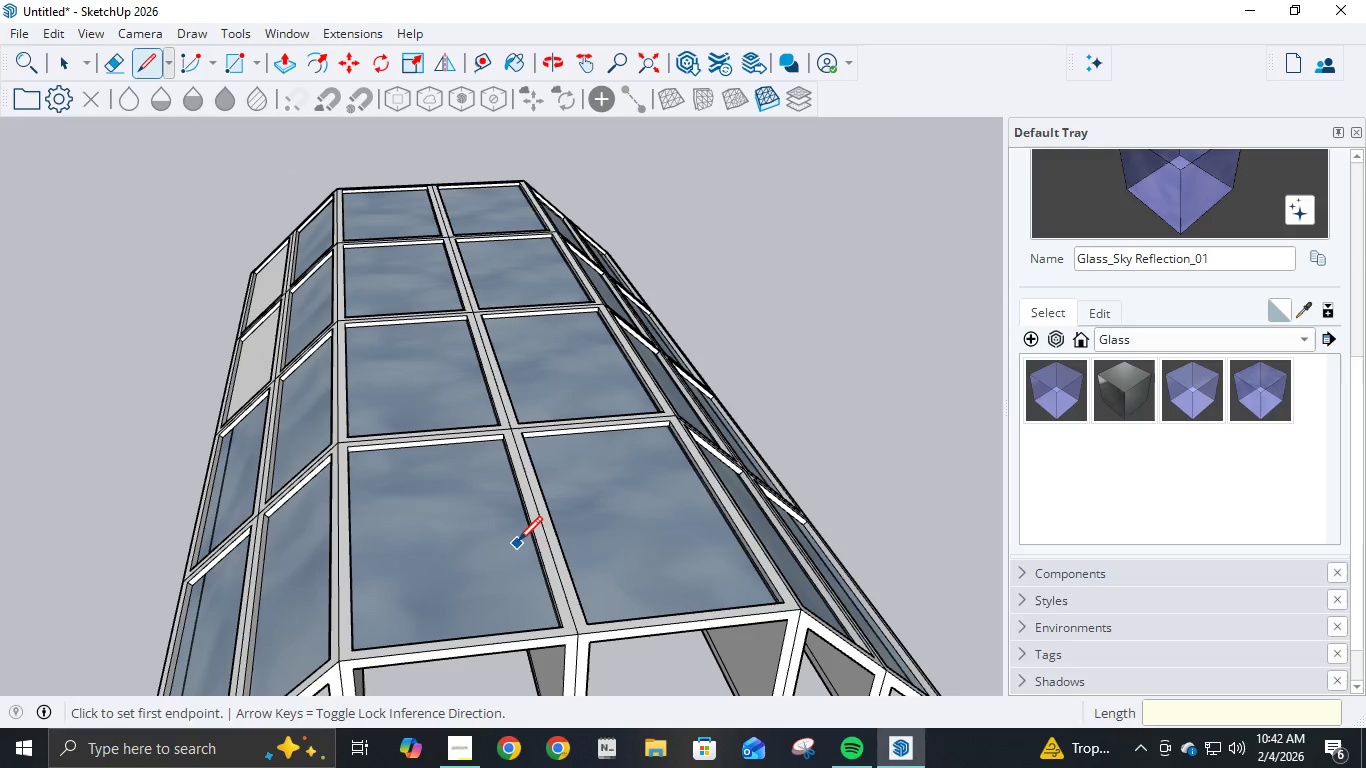 
key(Control+Z)
 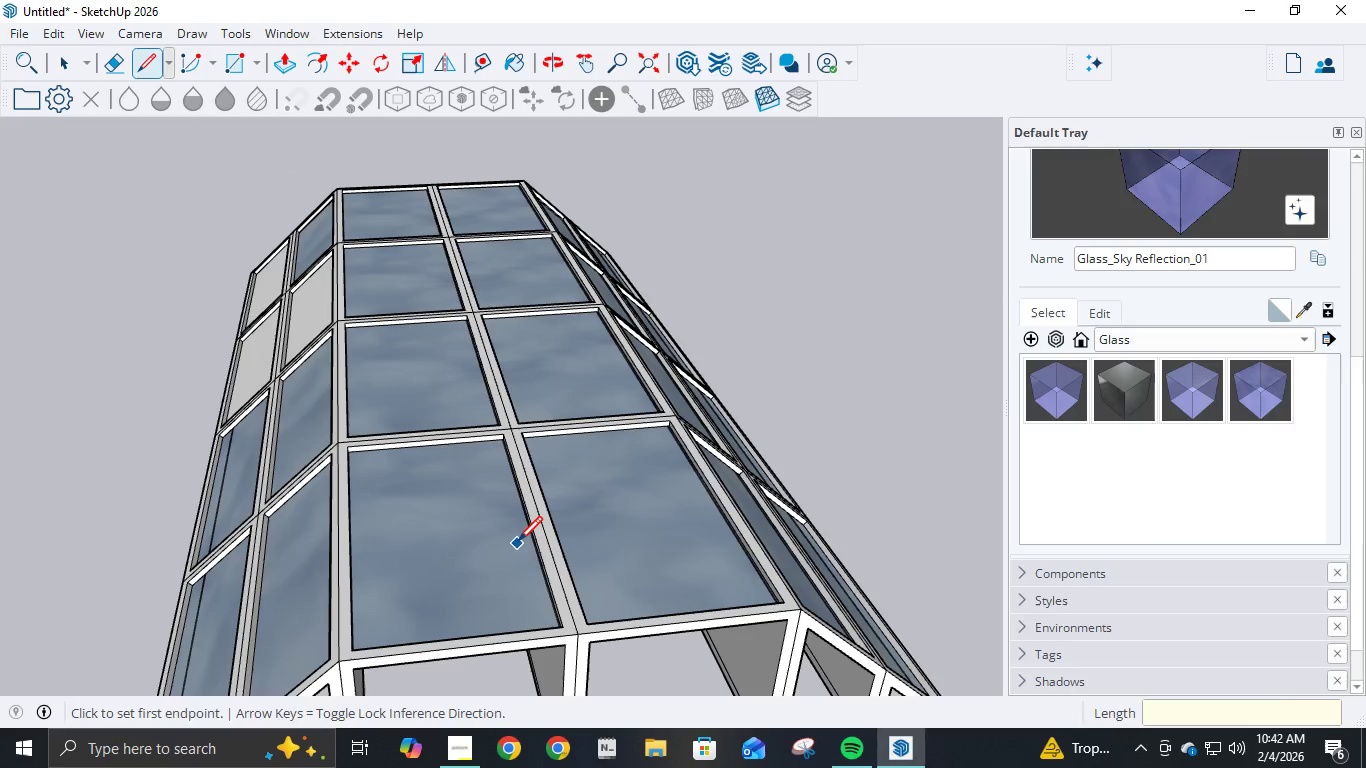 
key(Control+Z)
 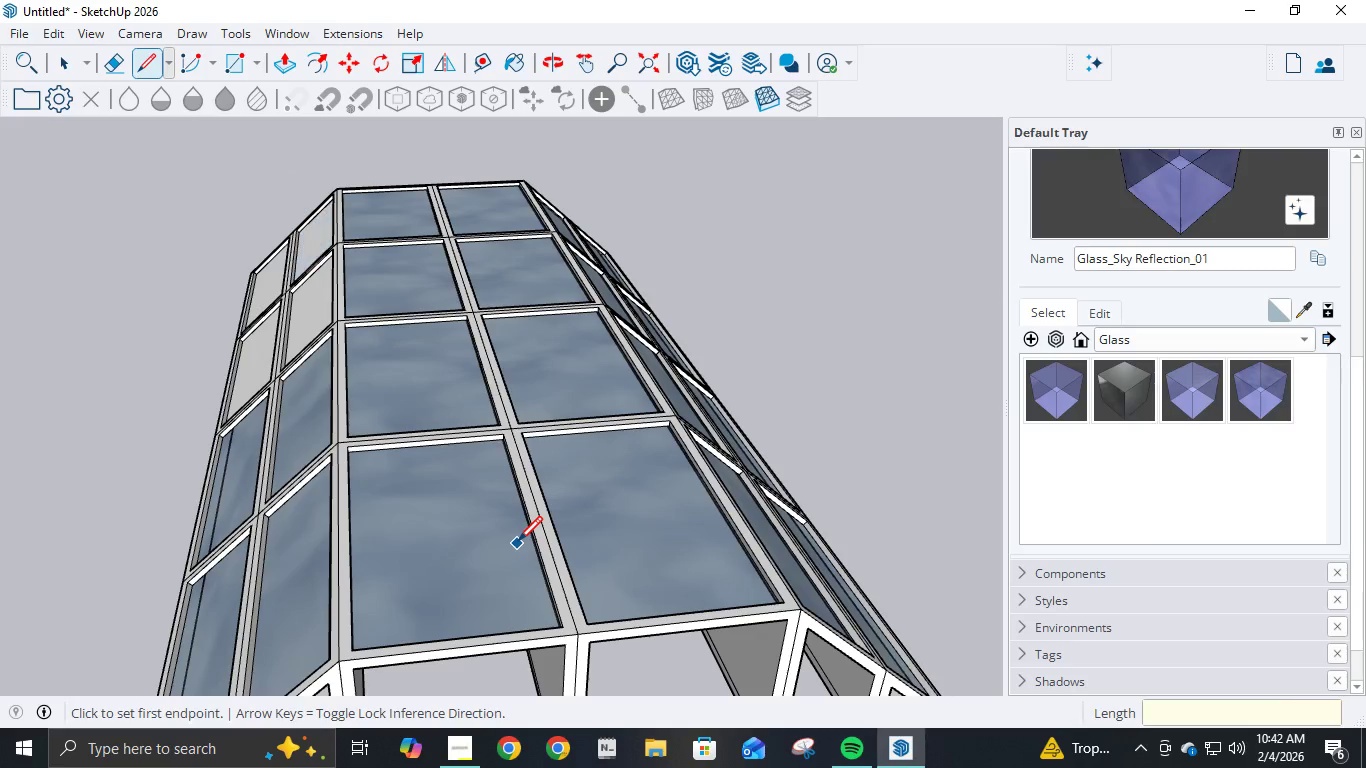 
key(Control+Z)
 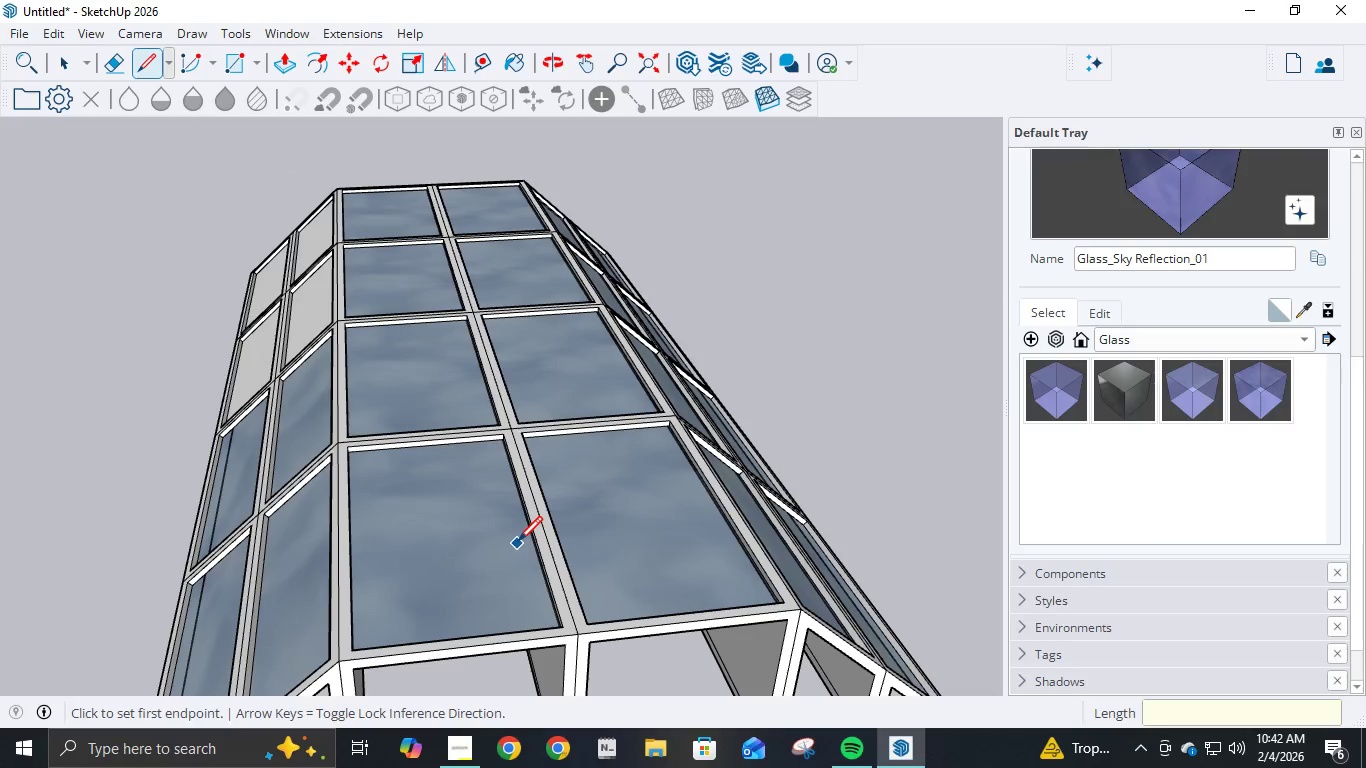 
key(Control+Z)
 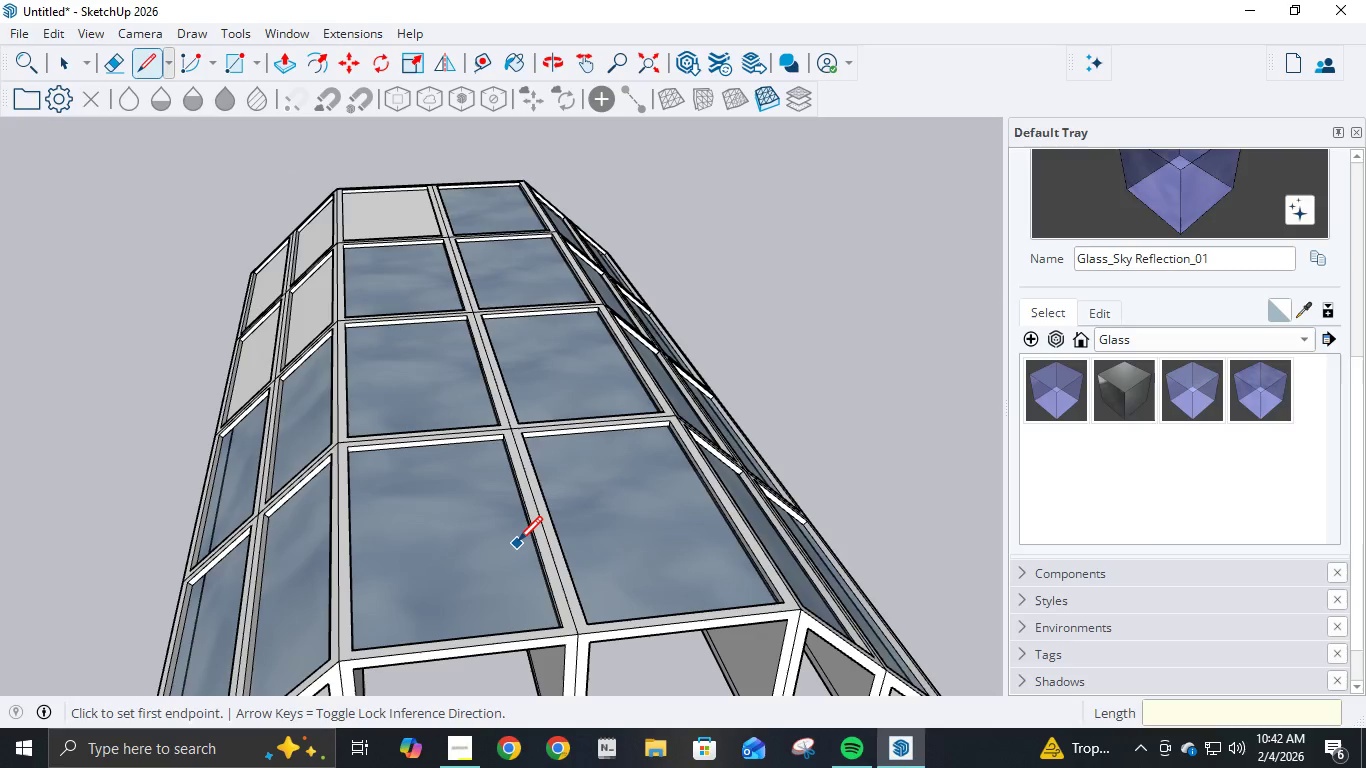 
key(Control+Z)
 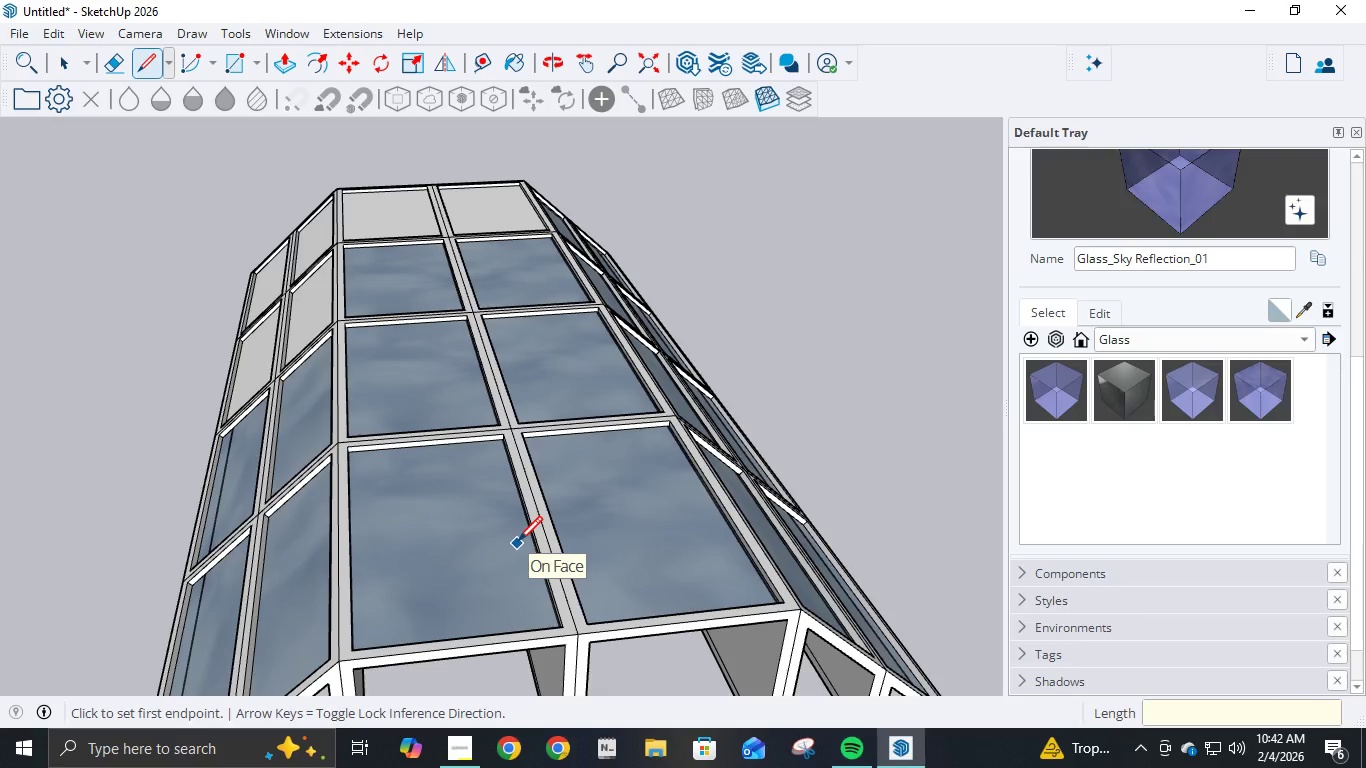 
key(Control+Y)
 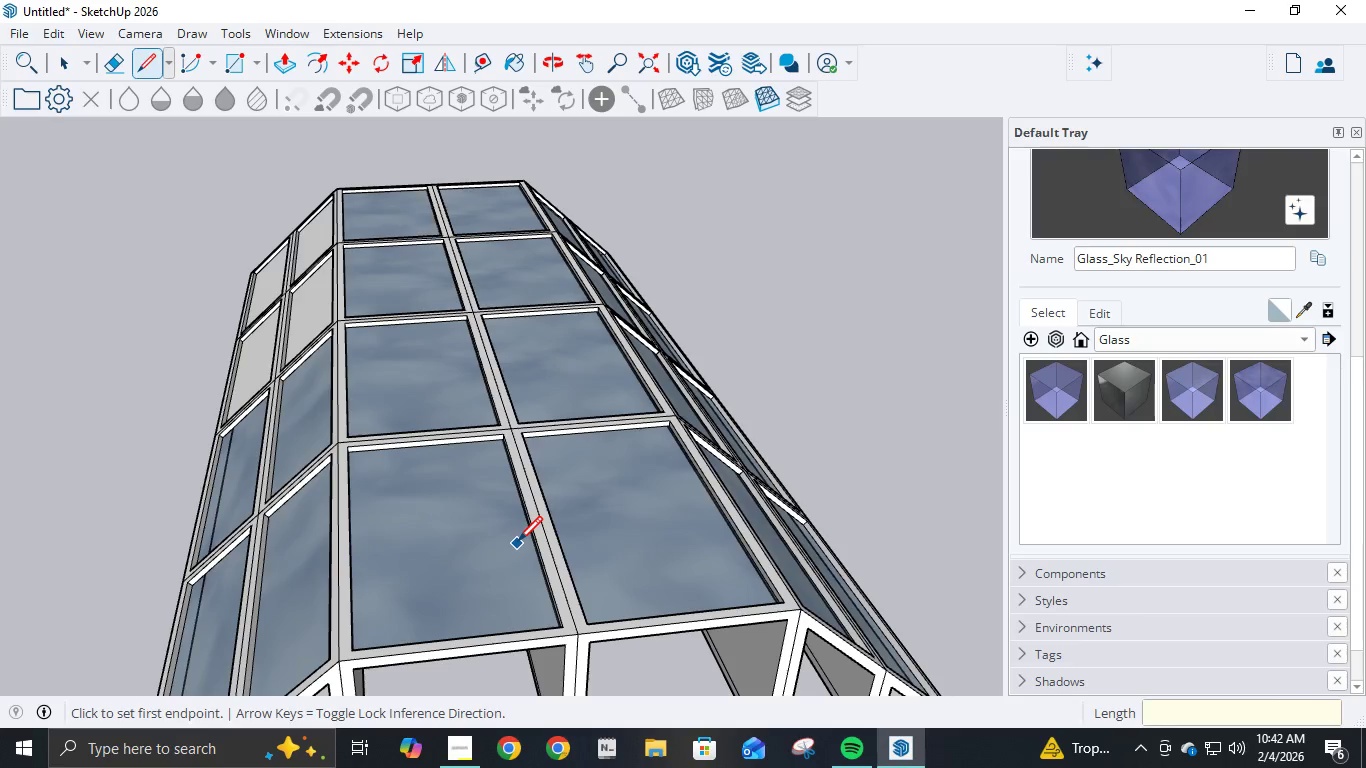 
key(Control+Y)
 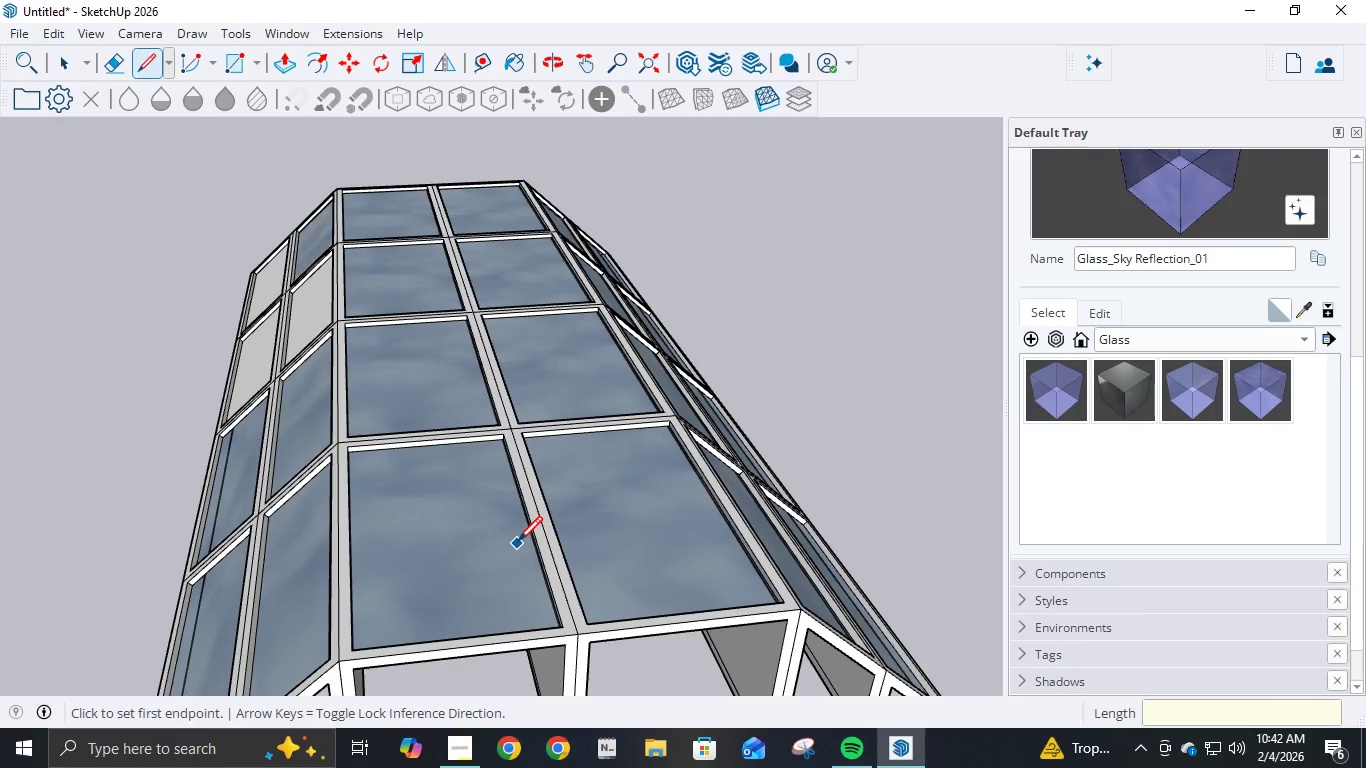 
key(Control+Y)
 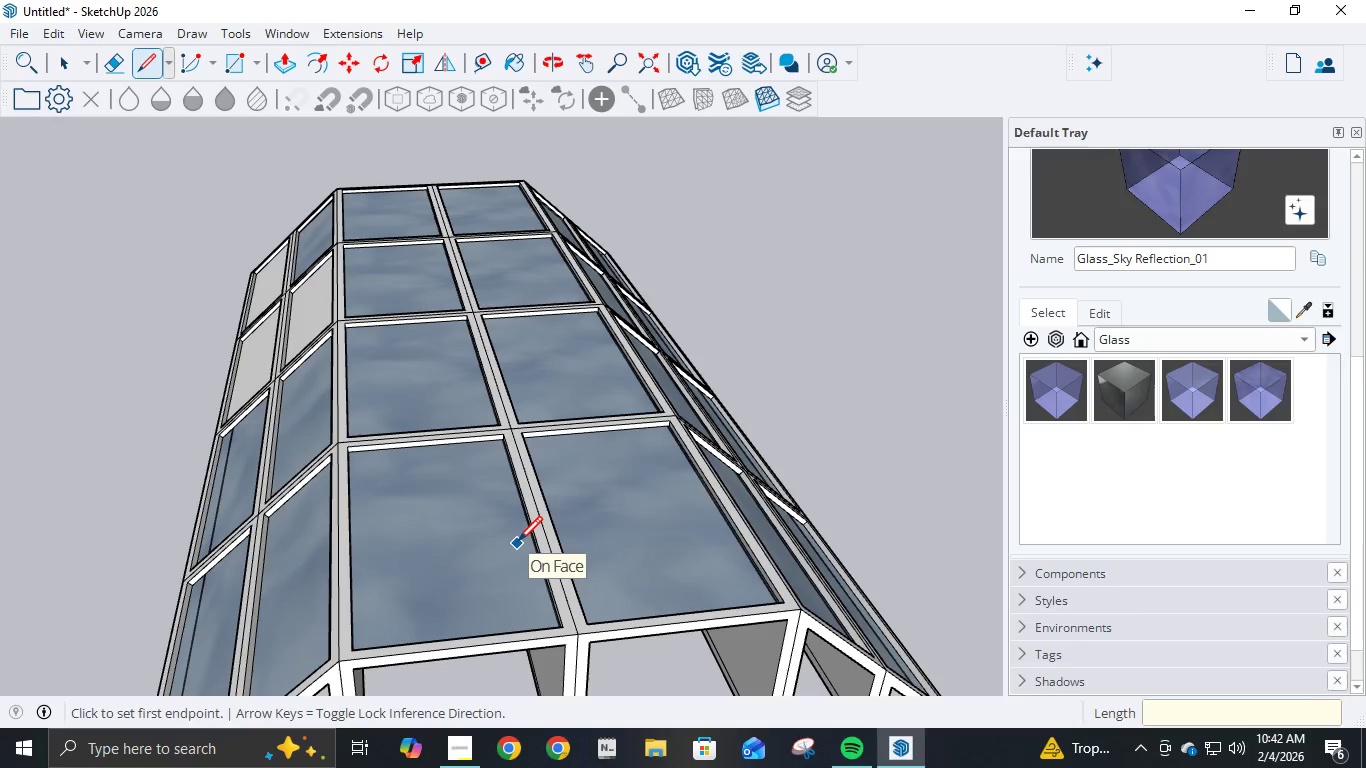 
key(Control+Y)
 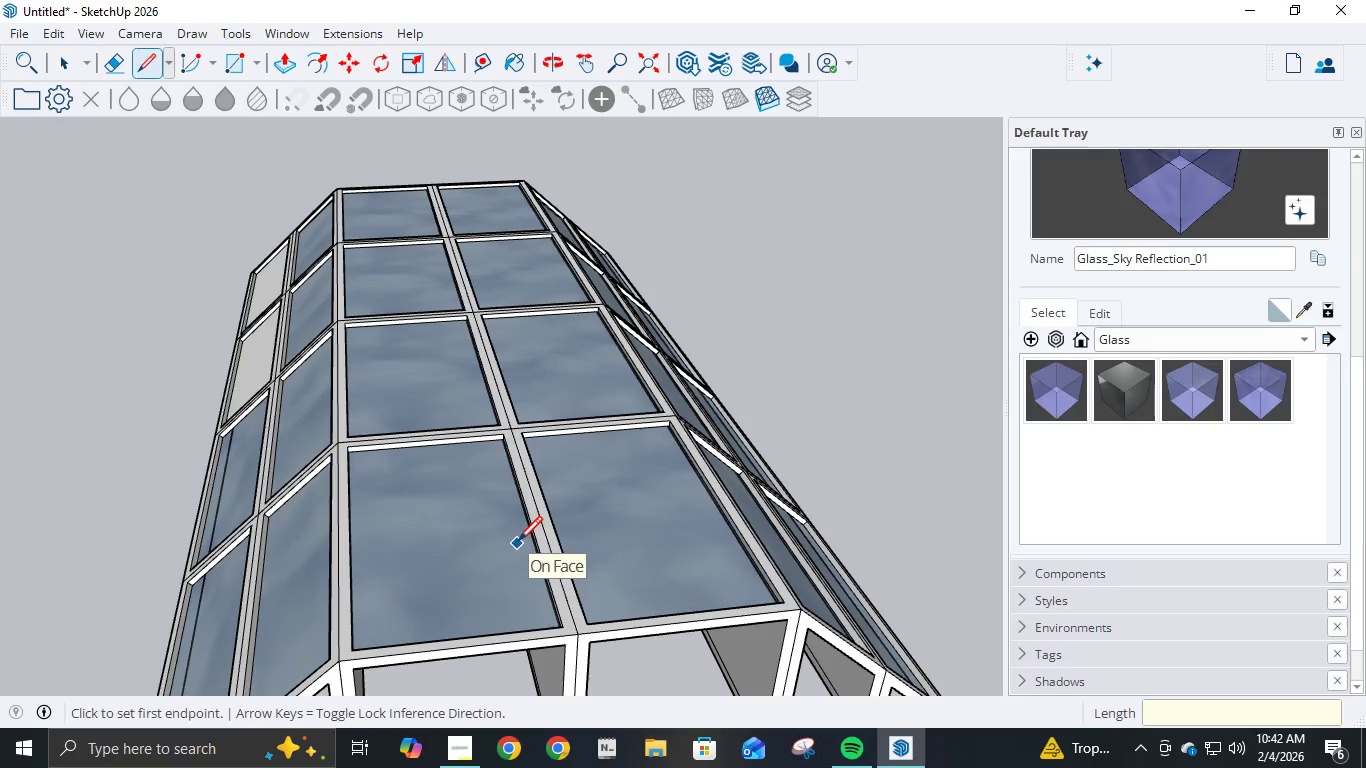 
key(Control+Y)
 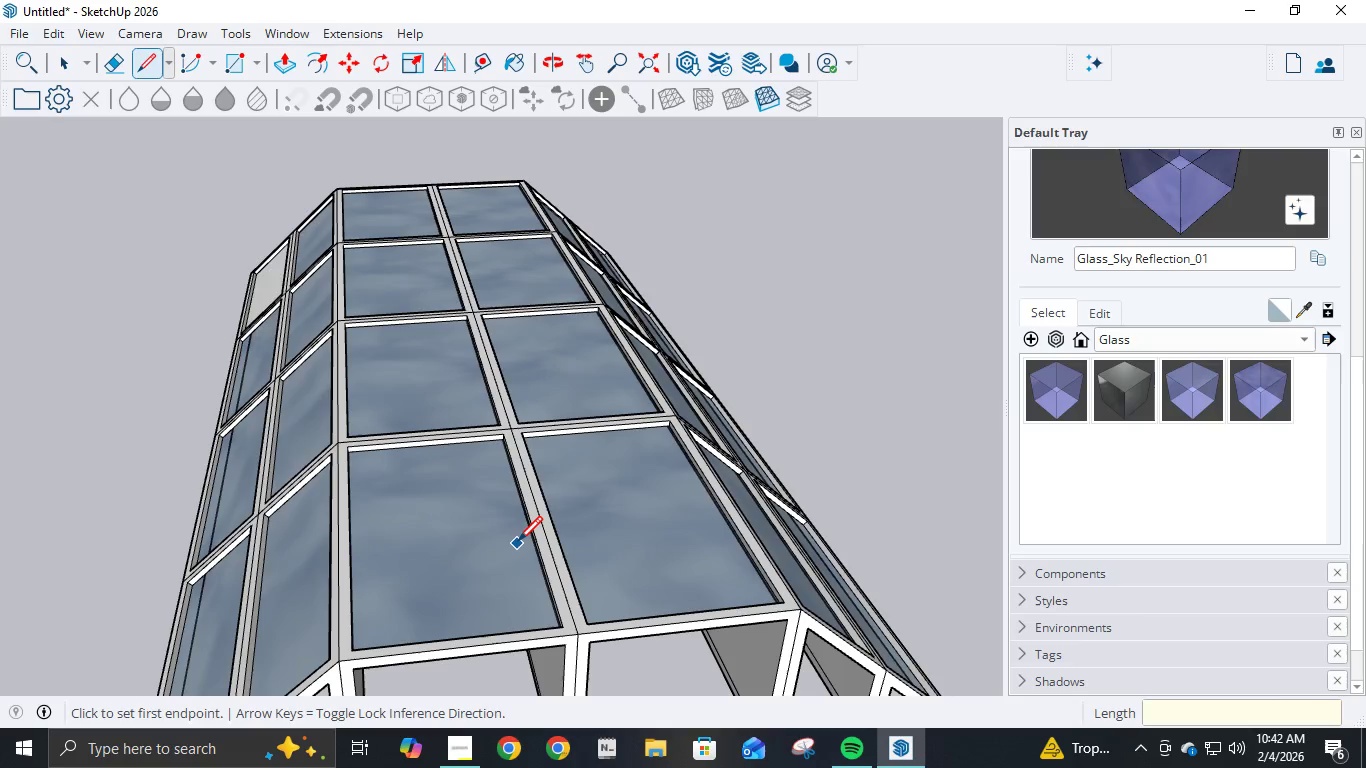 
key(Control+Y)
 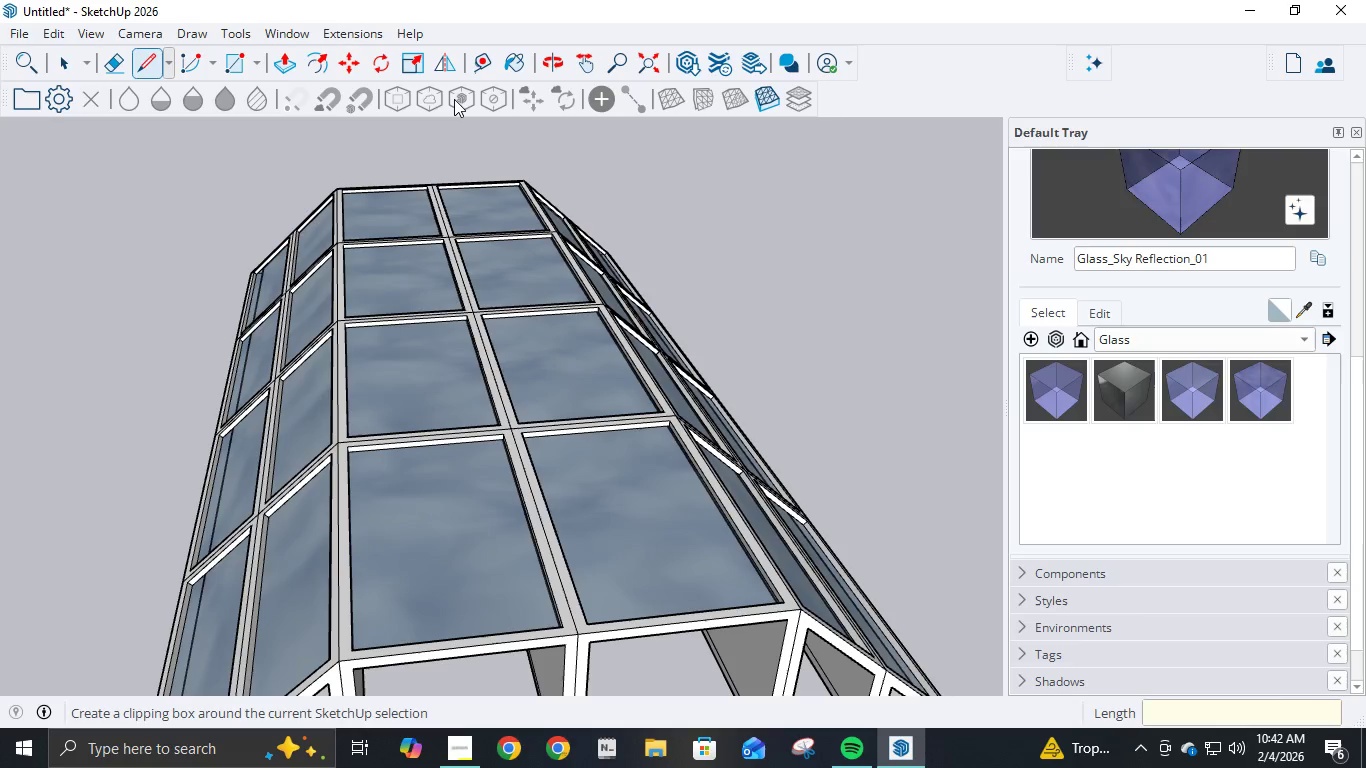 
key(P)
 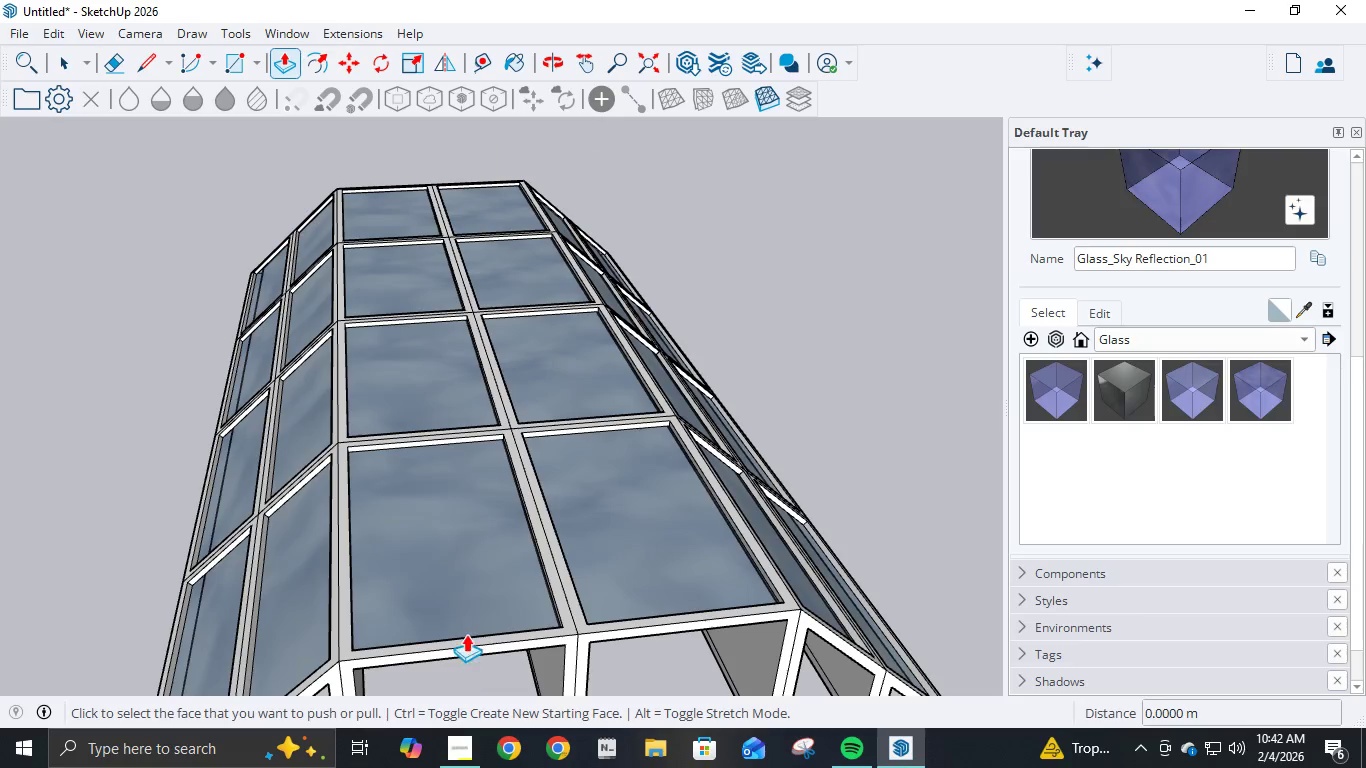 
left_click([457, 561])
 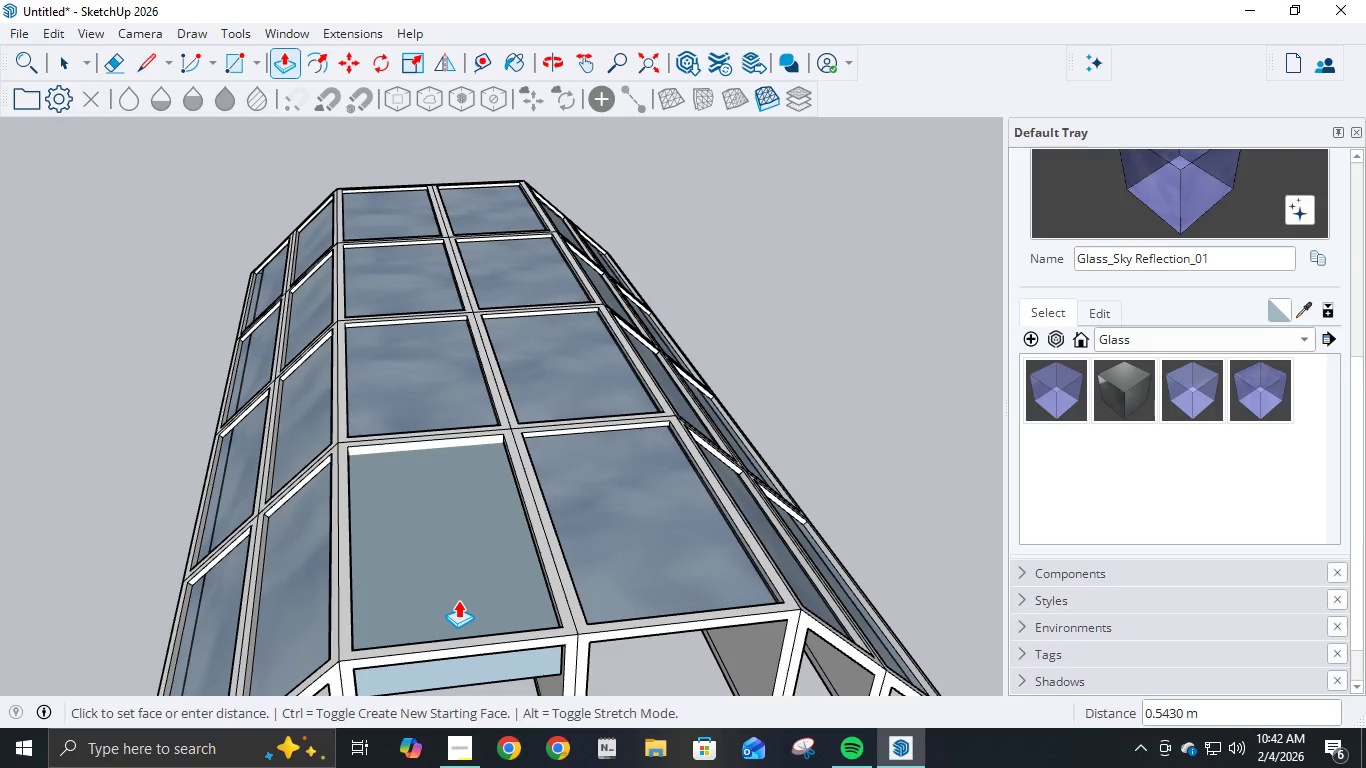 
key(Numpad1)
 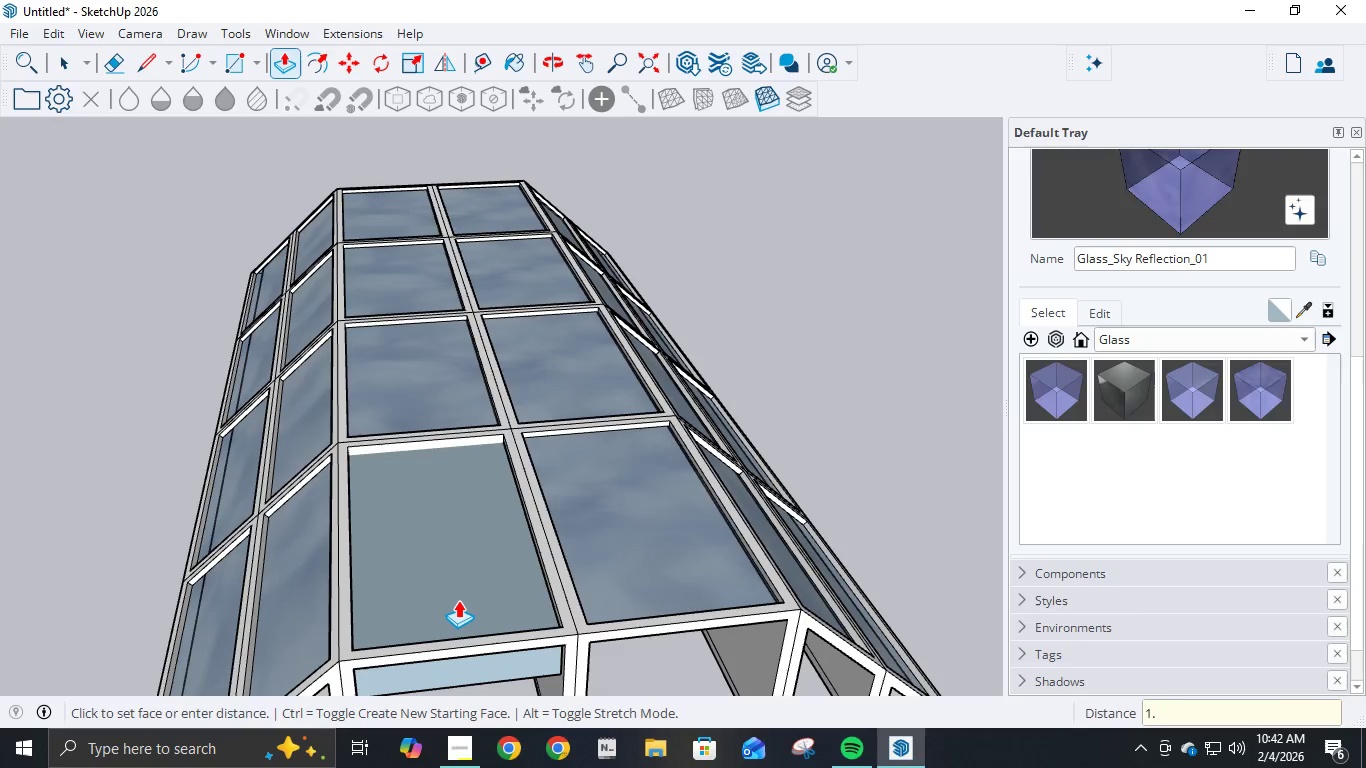 
key(NumpadDecimal)
 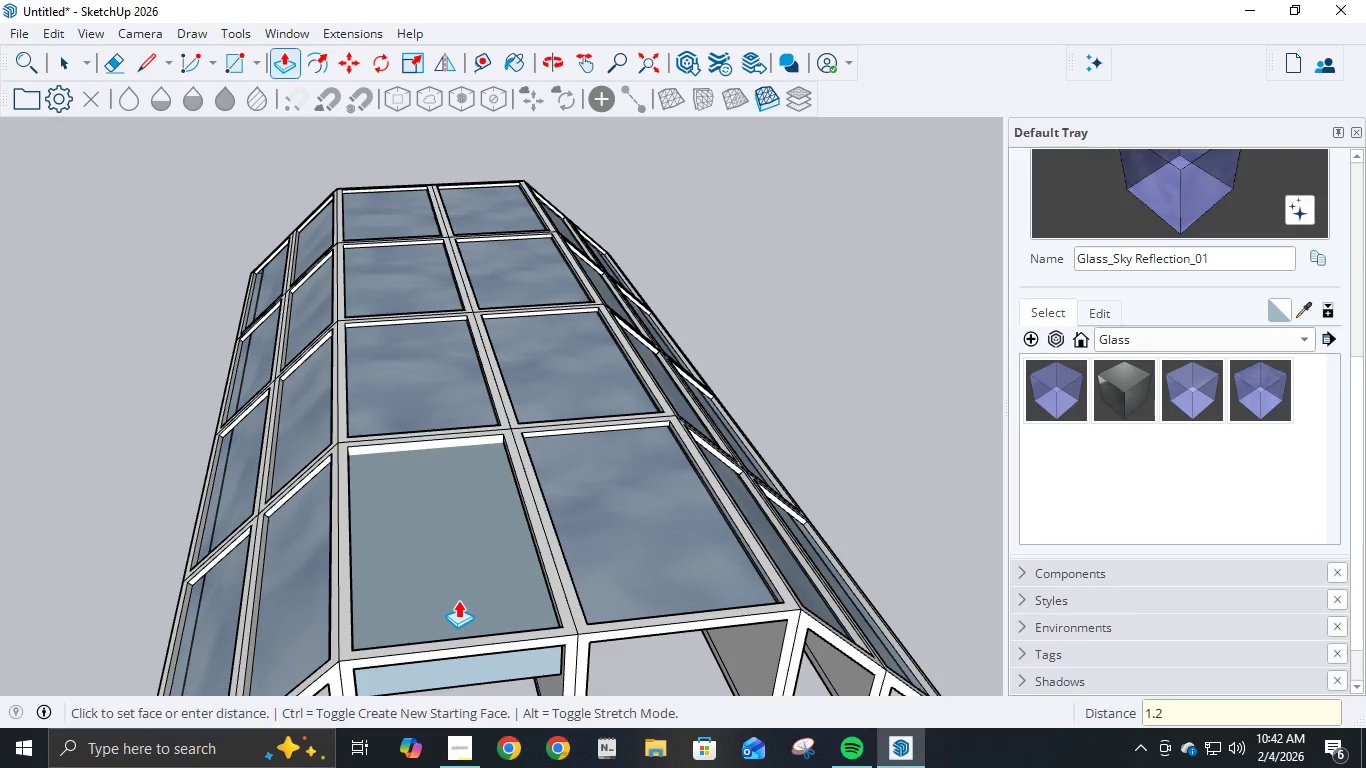 
key(Numpad2)
 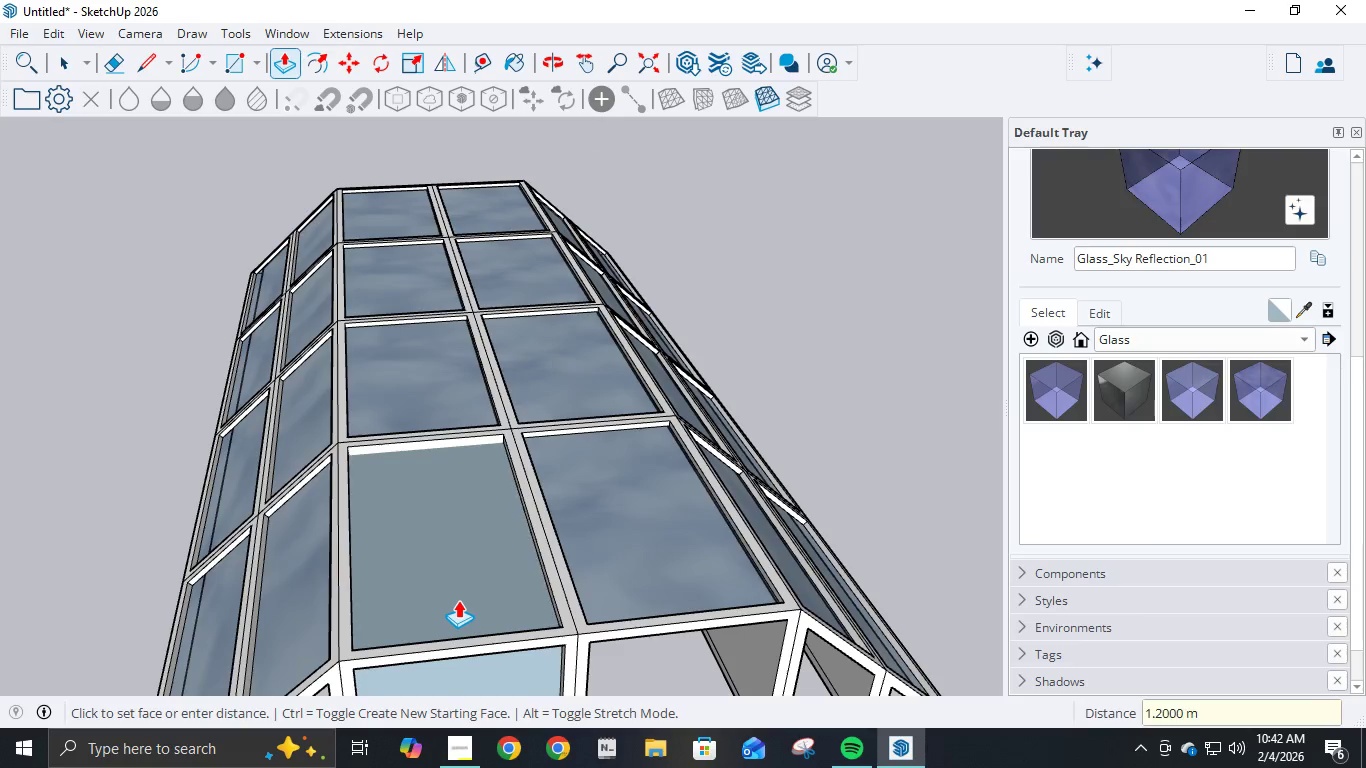 
key(NumpadEnter)
 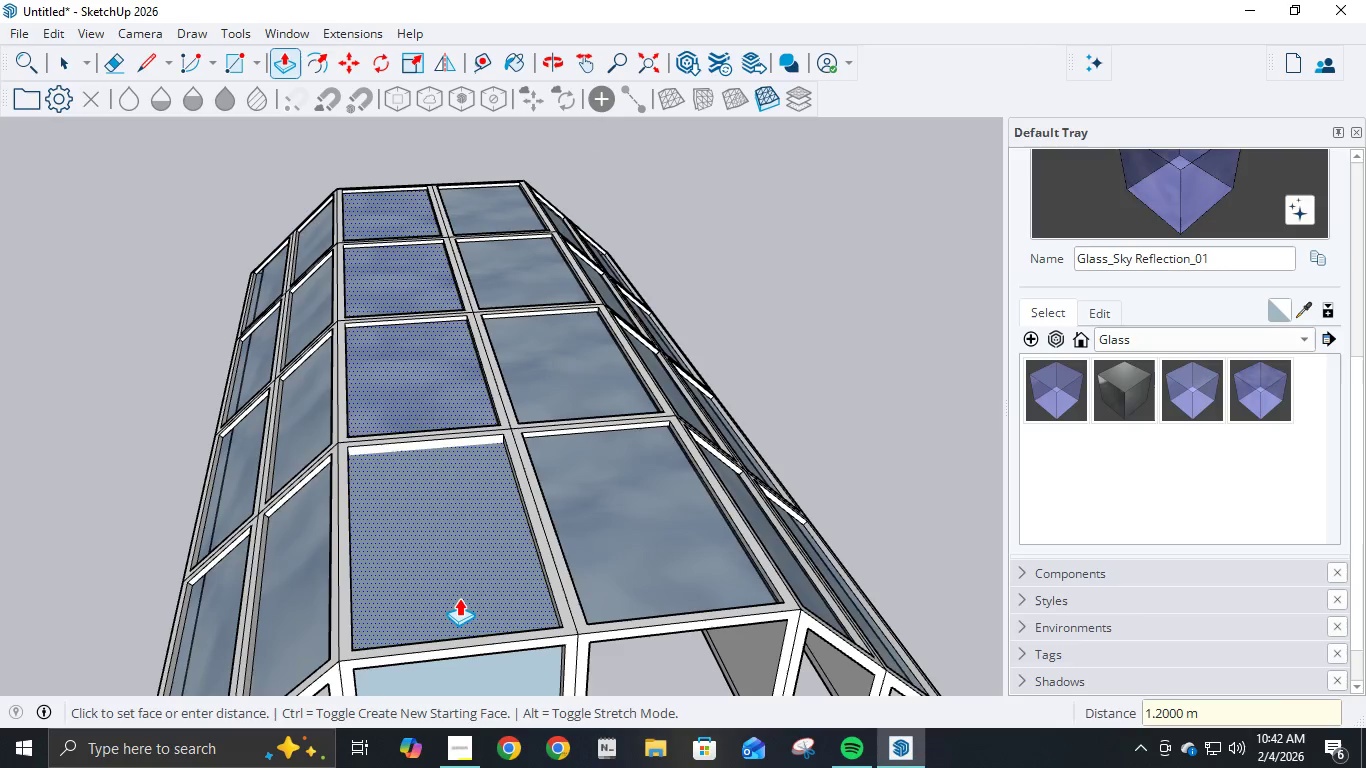 
key(Control+Z)
 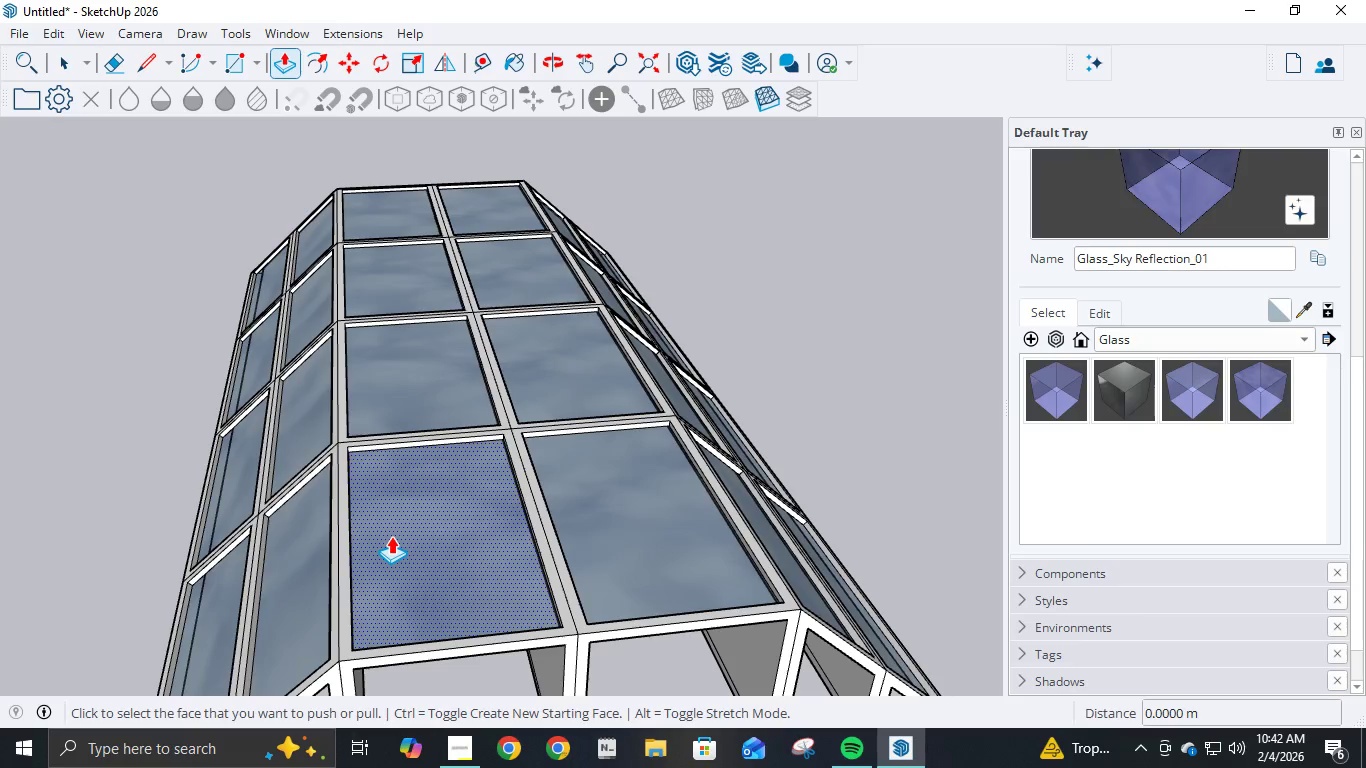 
wait(5.41)
 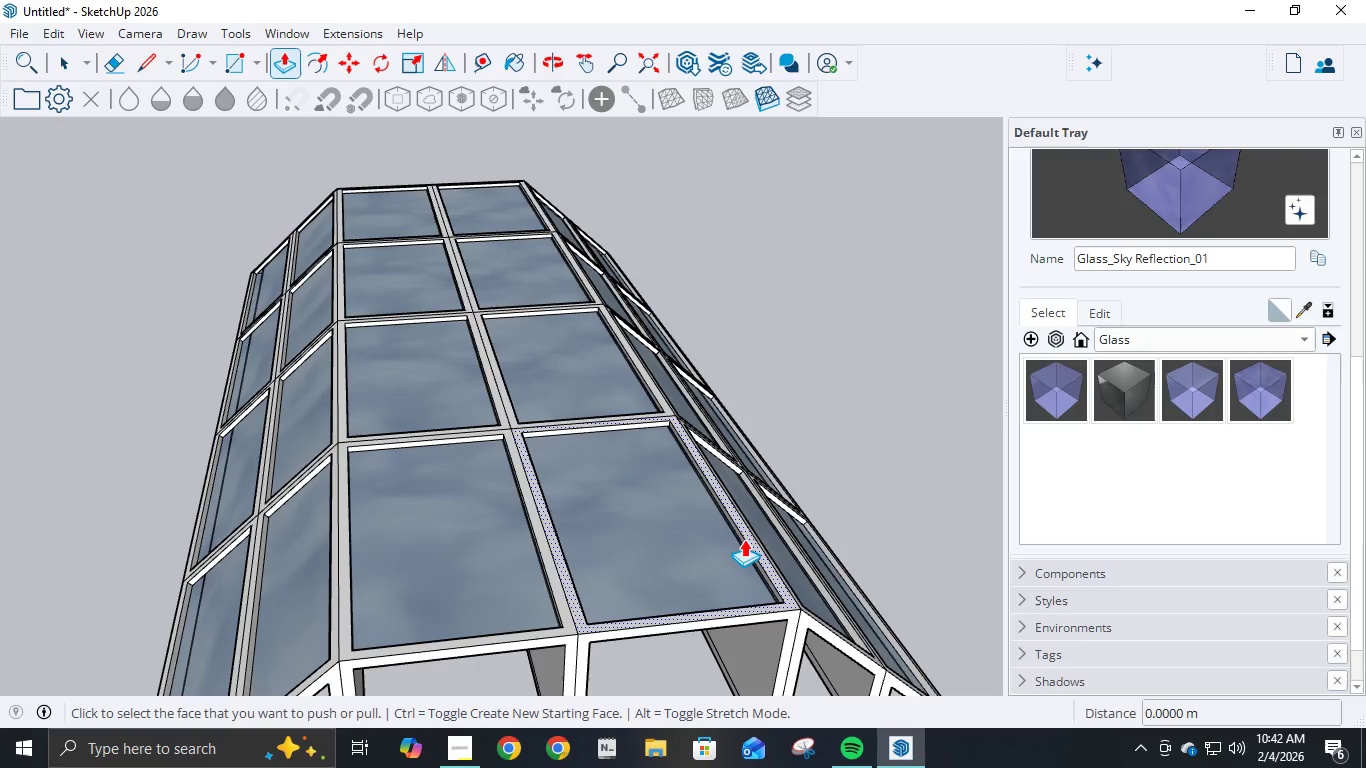 
left_click([400, 528])
 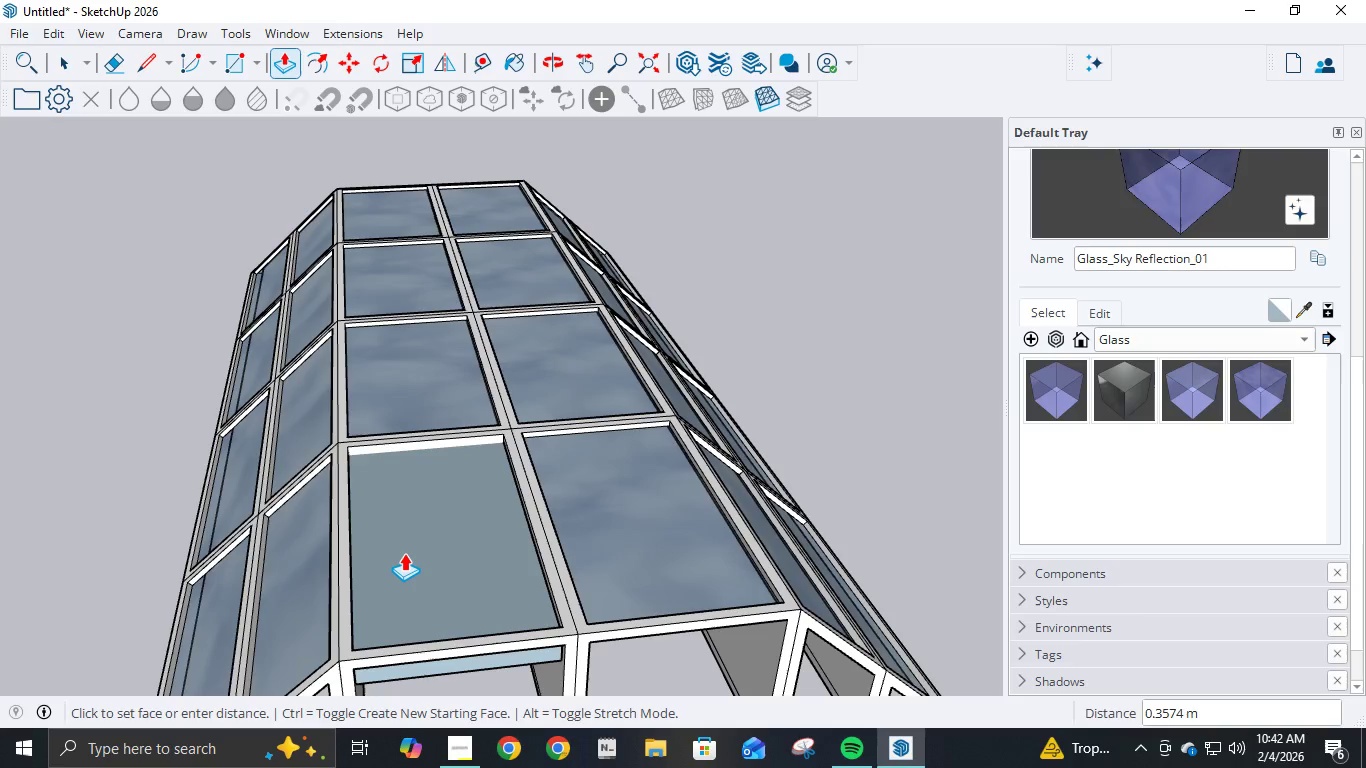 
key(NumpadDecimal)
 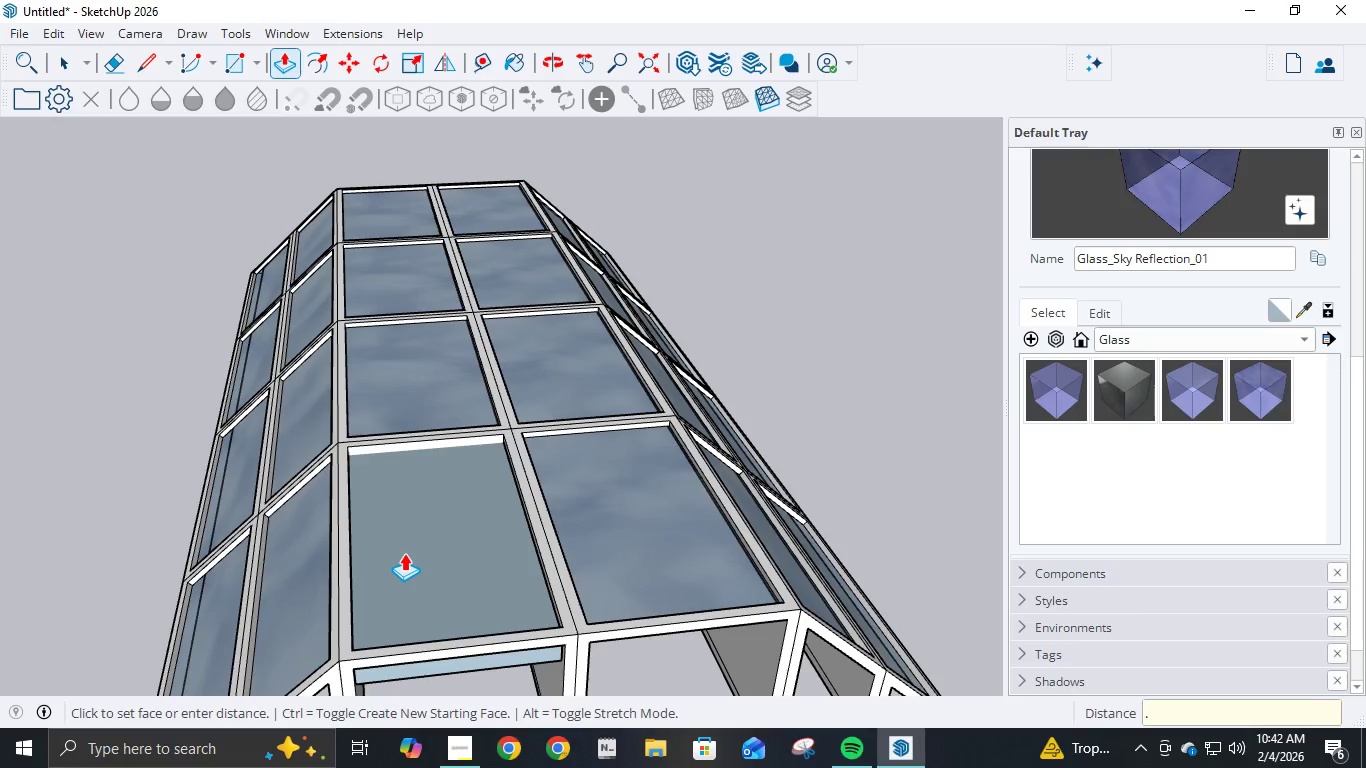 
key(Numpad0)
 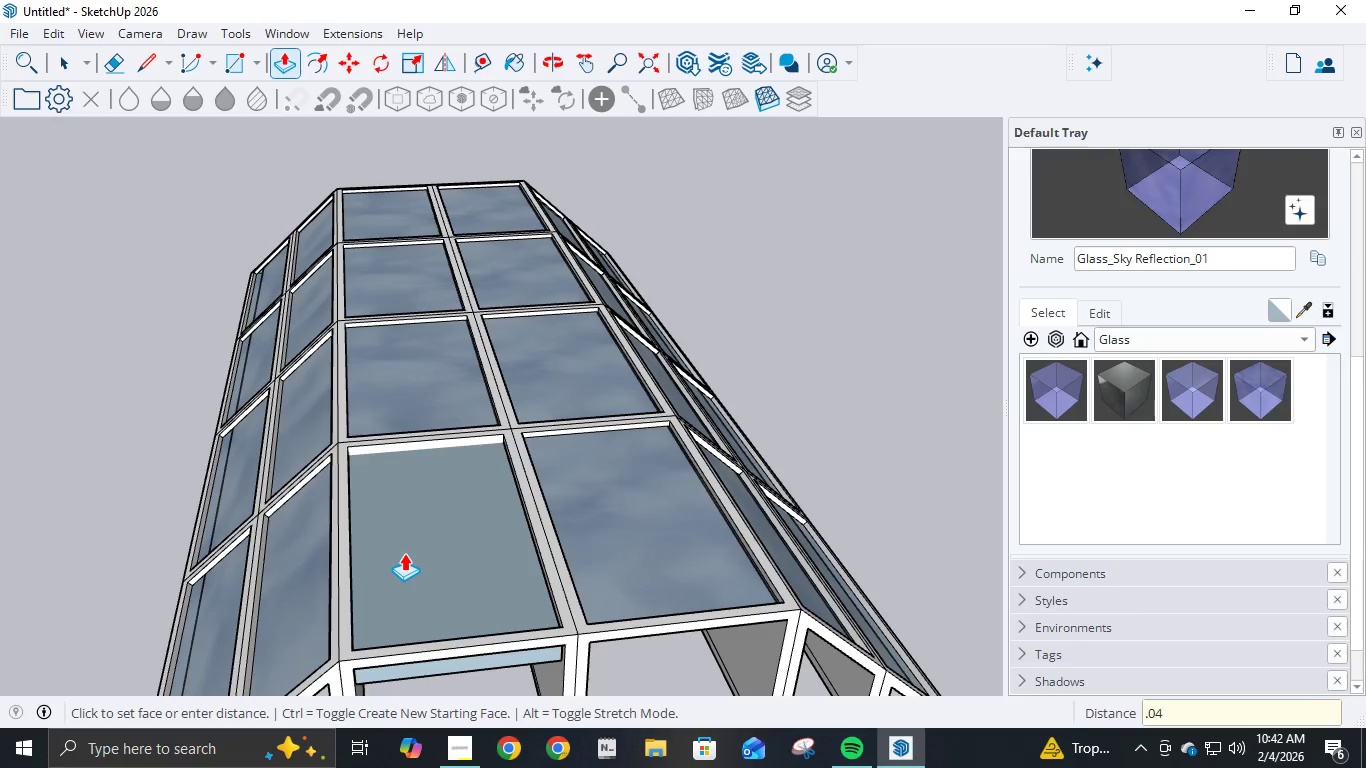 
key(Numpad4)
 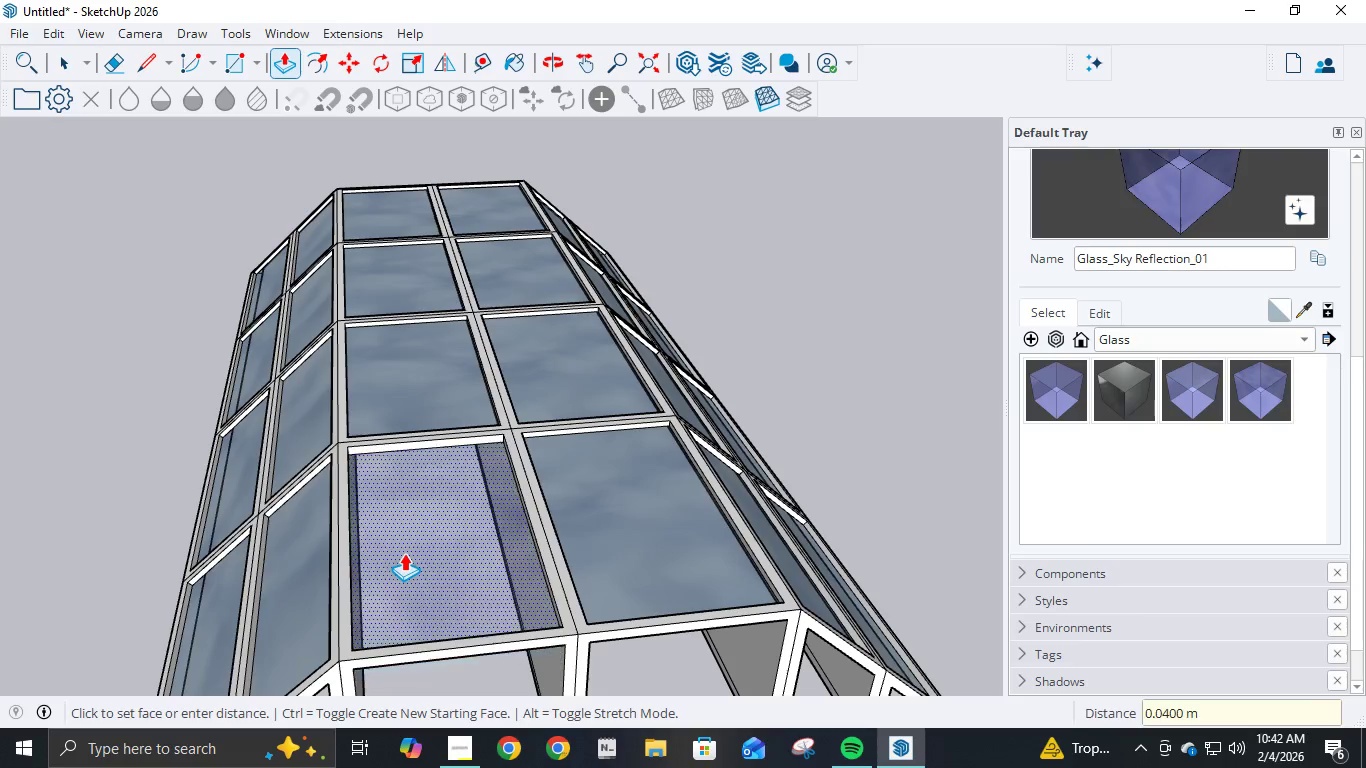 
key(NumpadEnter)
 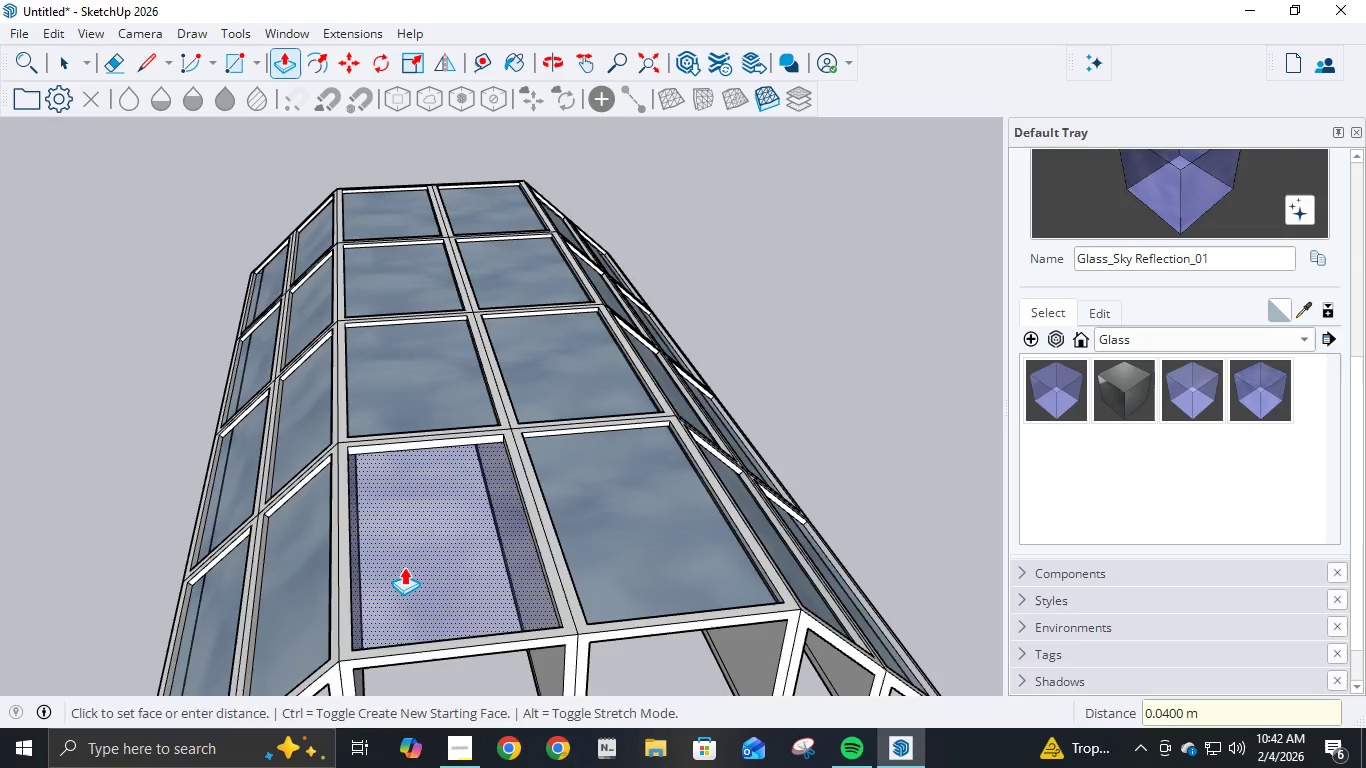 
scroll: coordinate [404, 569], scroll_direction: down, amount: 4.0
 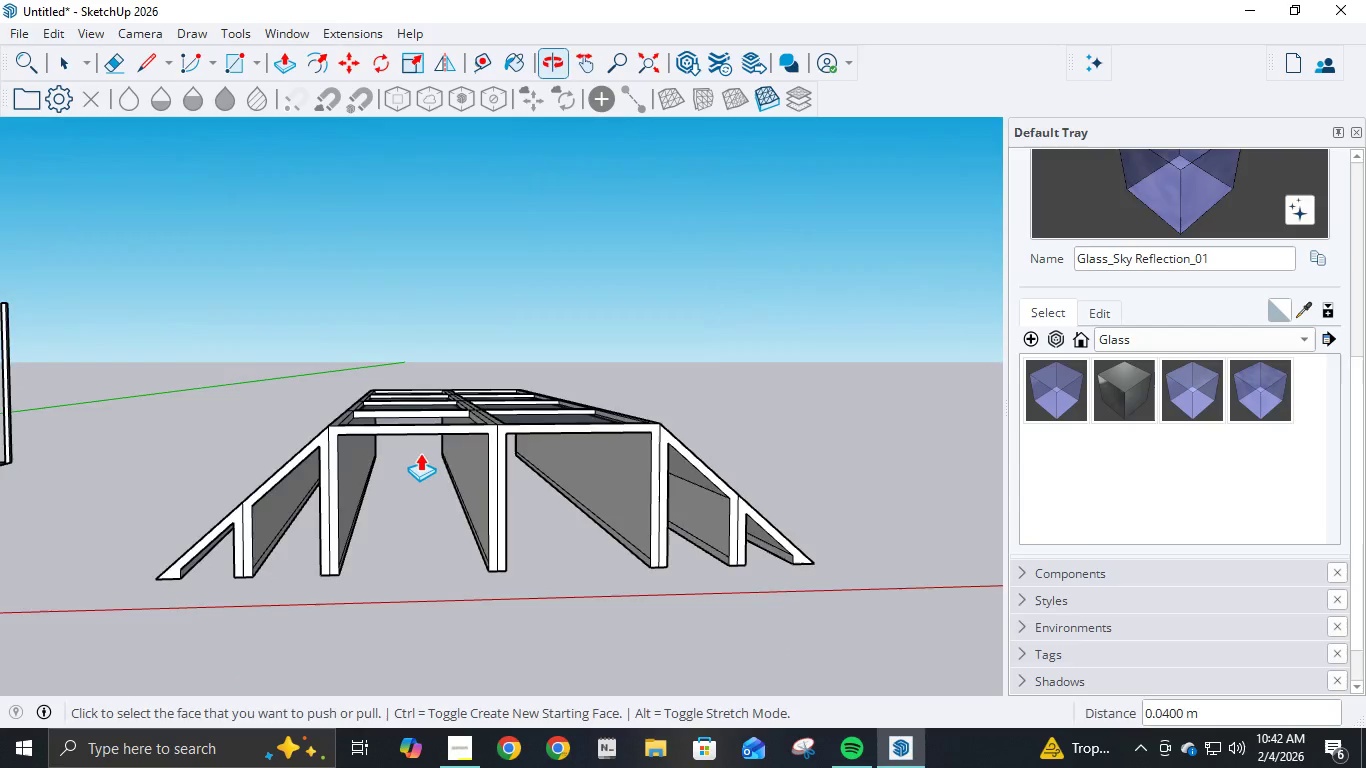 
scroll: coordinate [502, 445], scroll_direction: up, amount: 7.0
 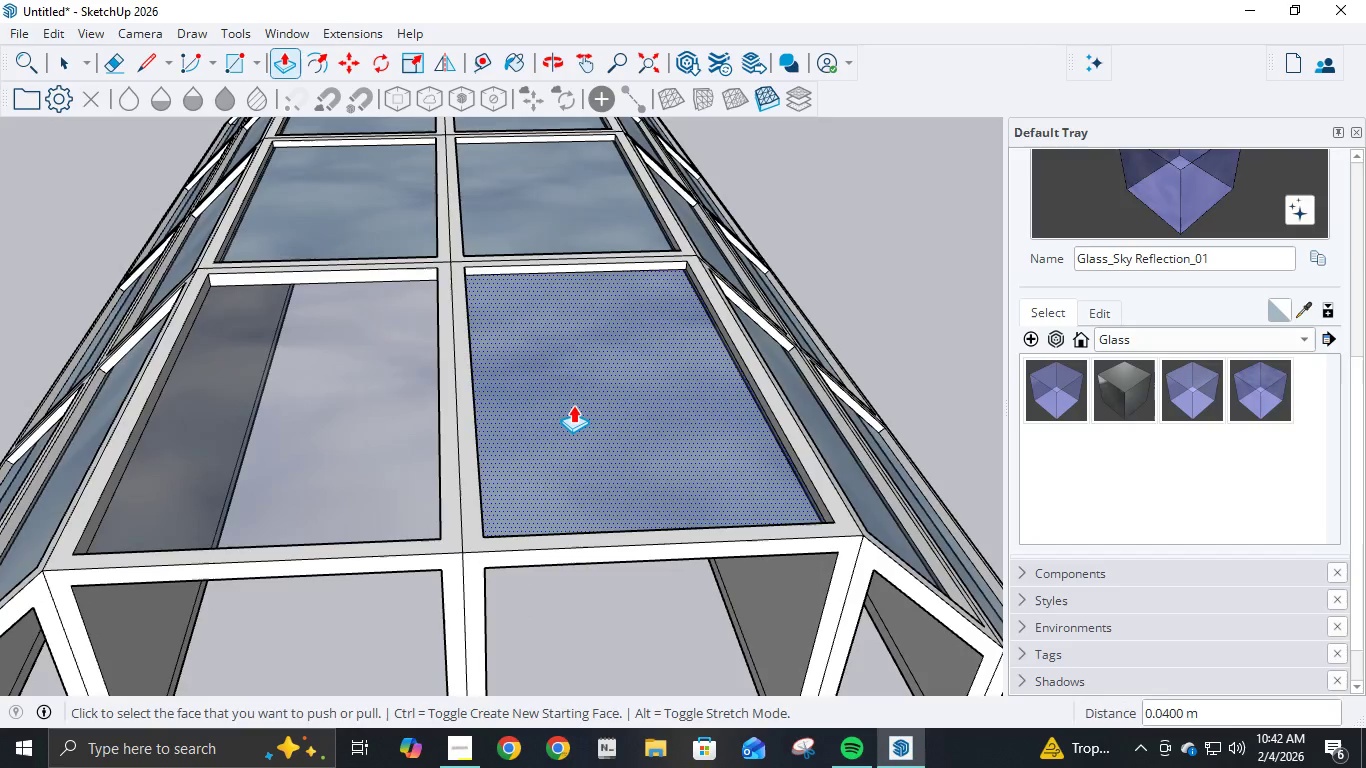 
left_click([573, 405])
 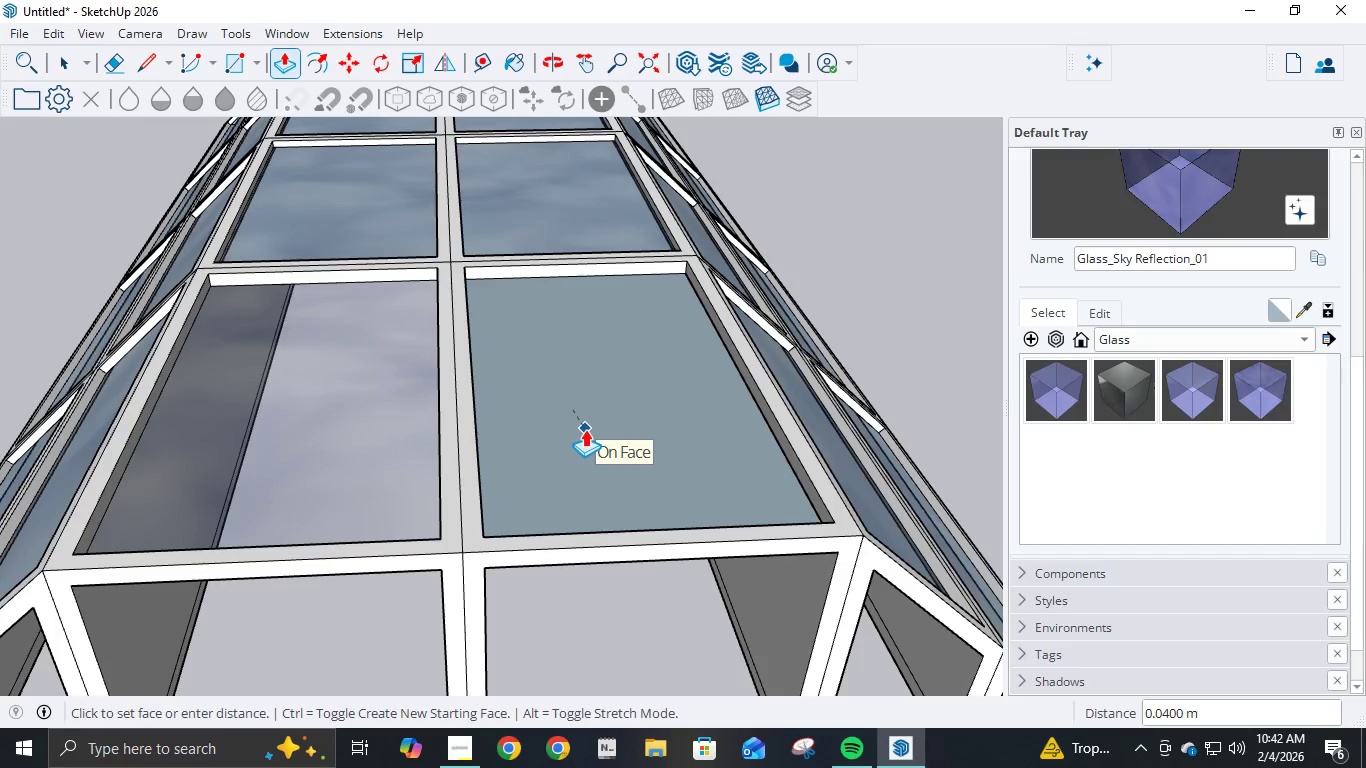 
key(NumpadDecimal)
 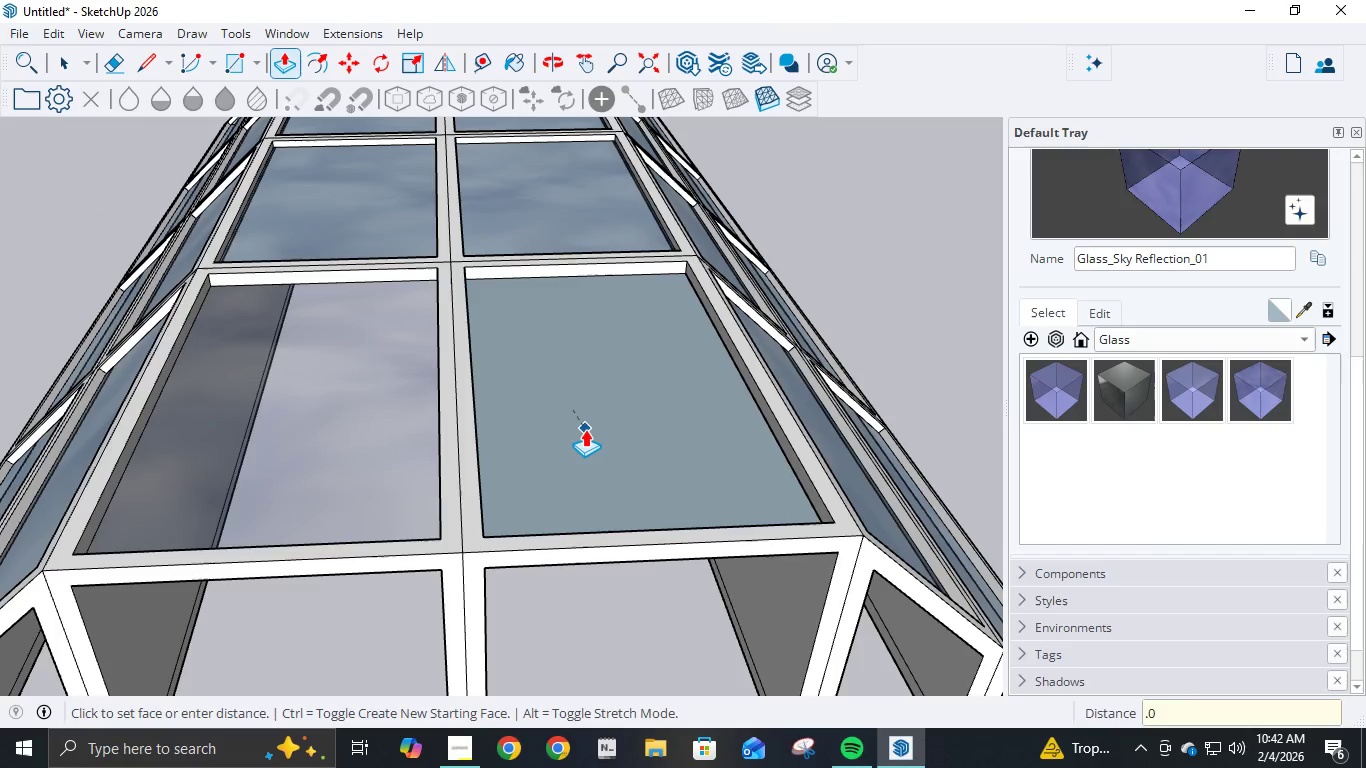 
key(Numpad0)
 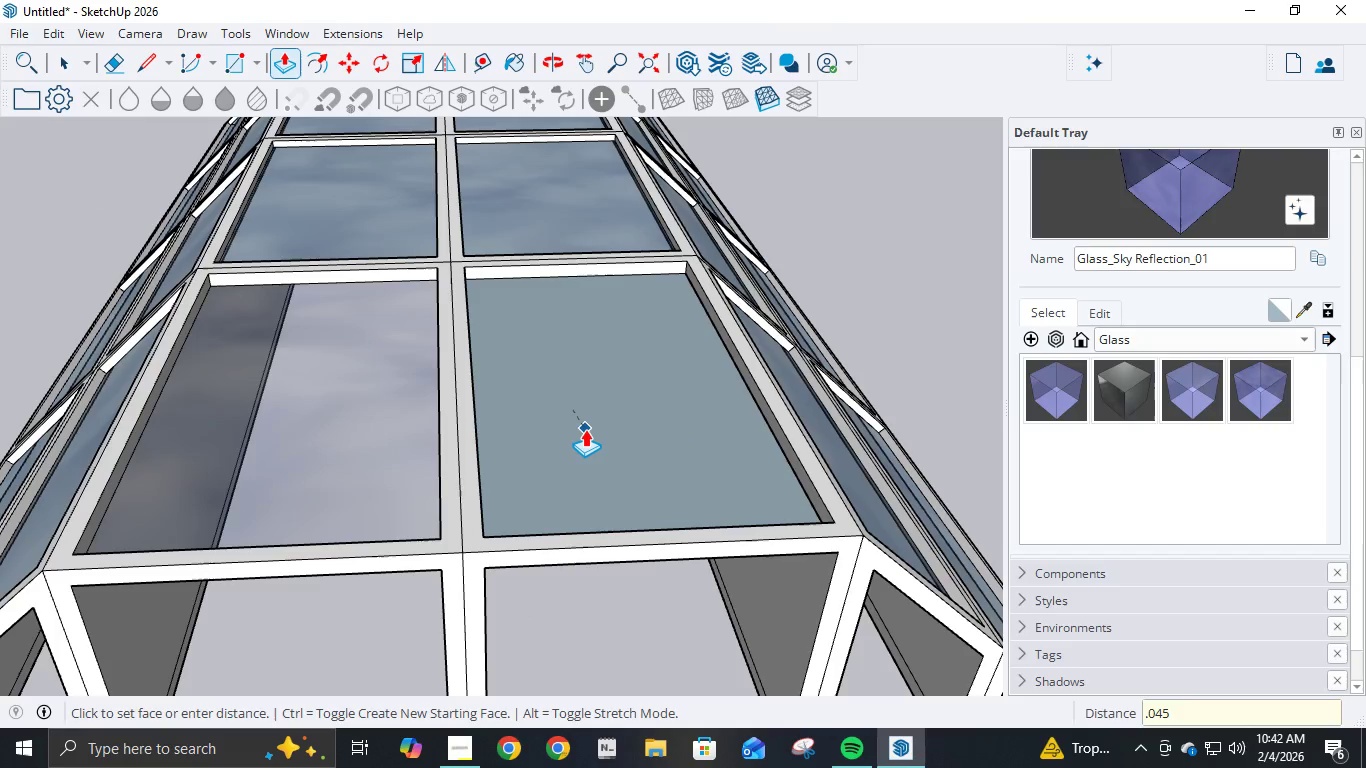 
key(Numpad5)
 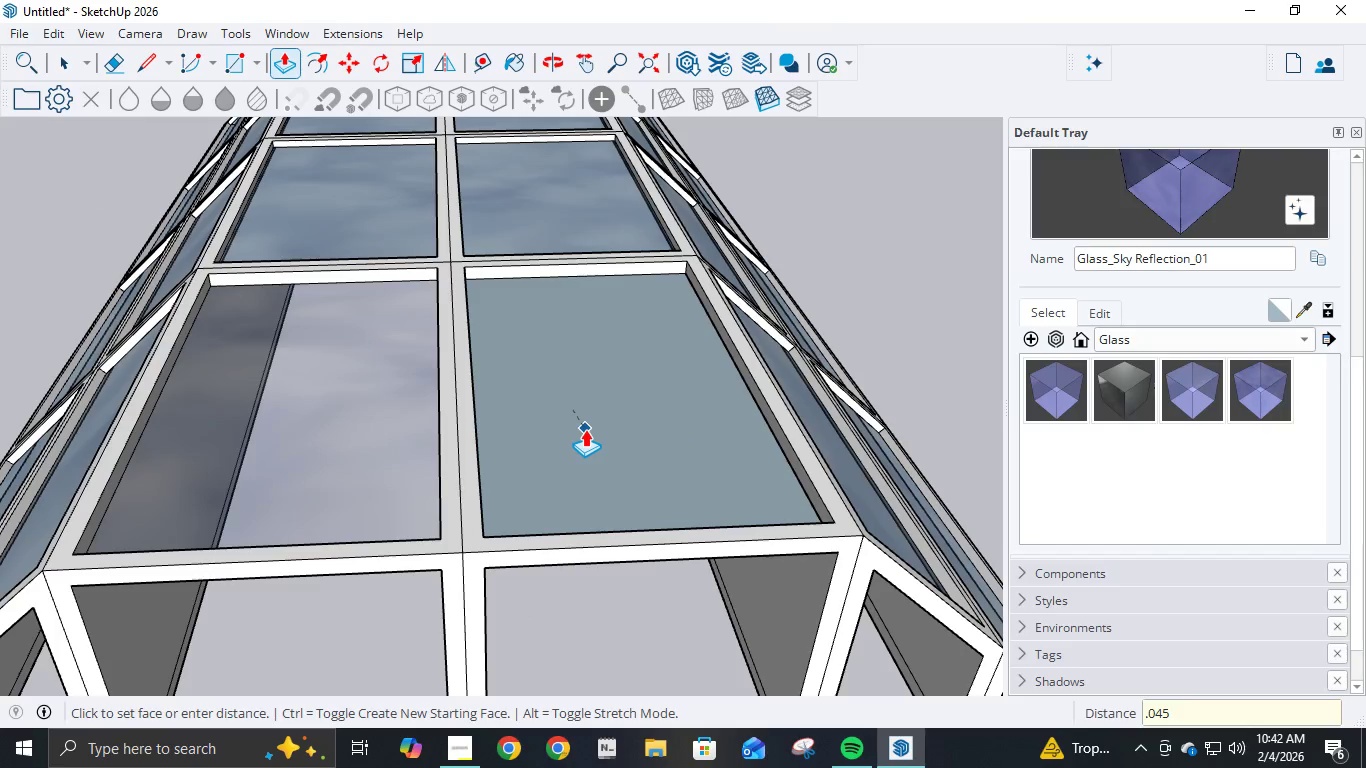 
key(Numpad4)
 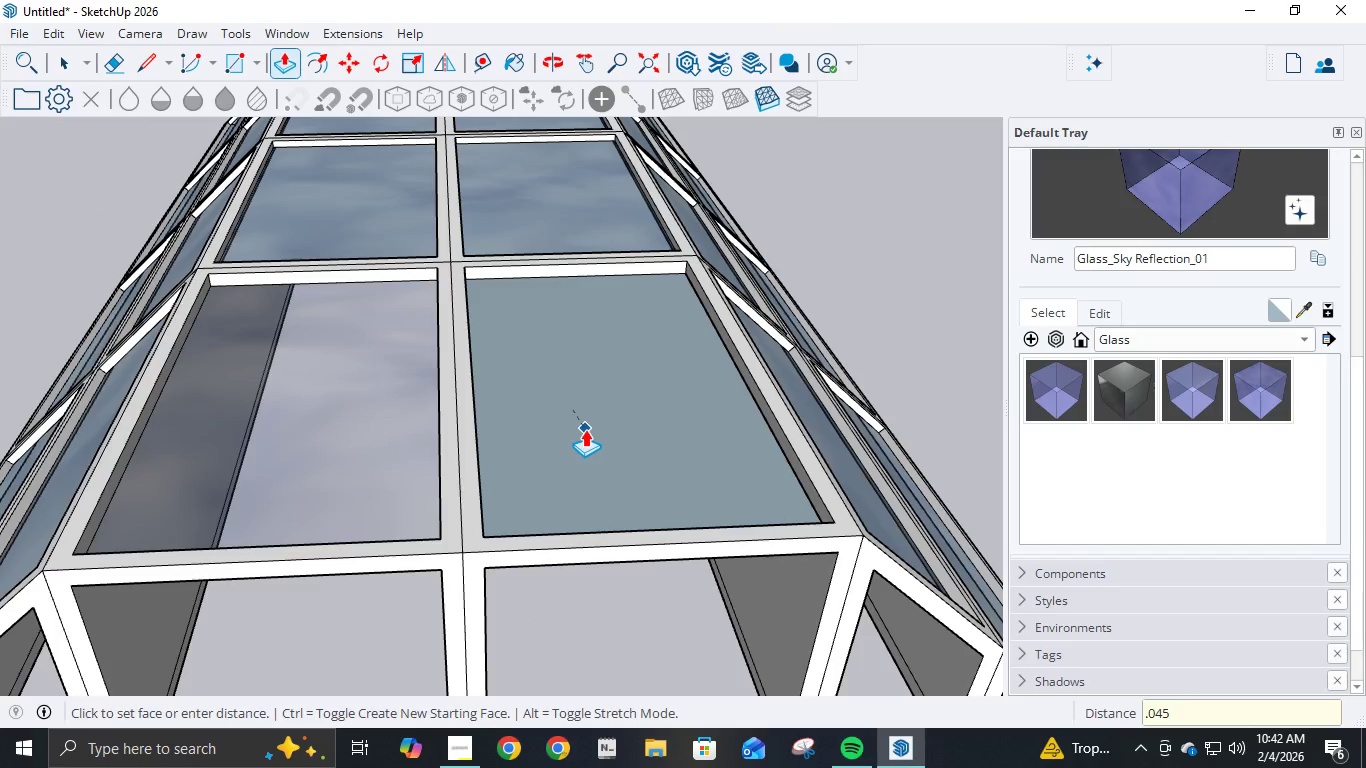 
key(Backspace)
 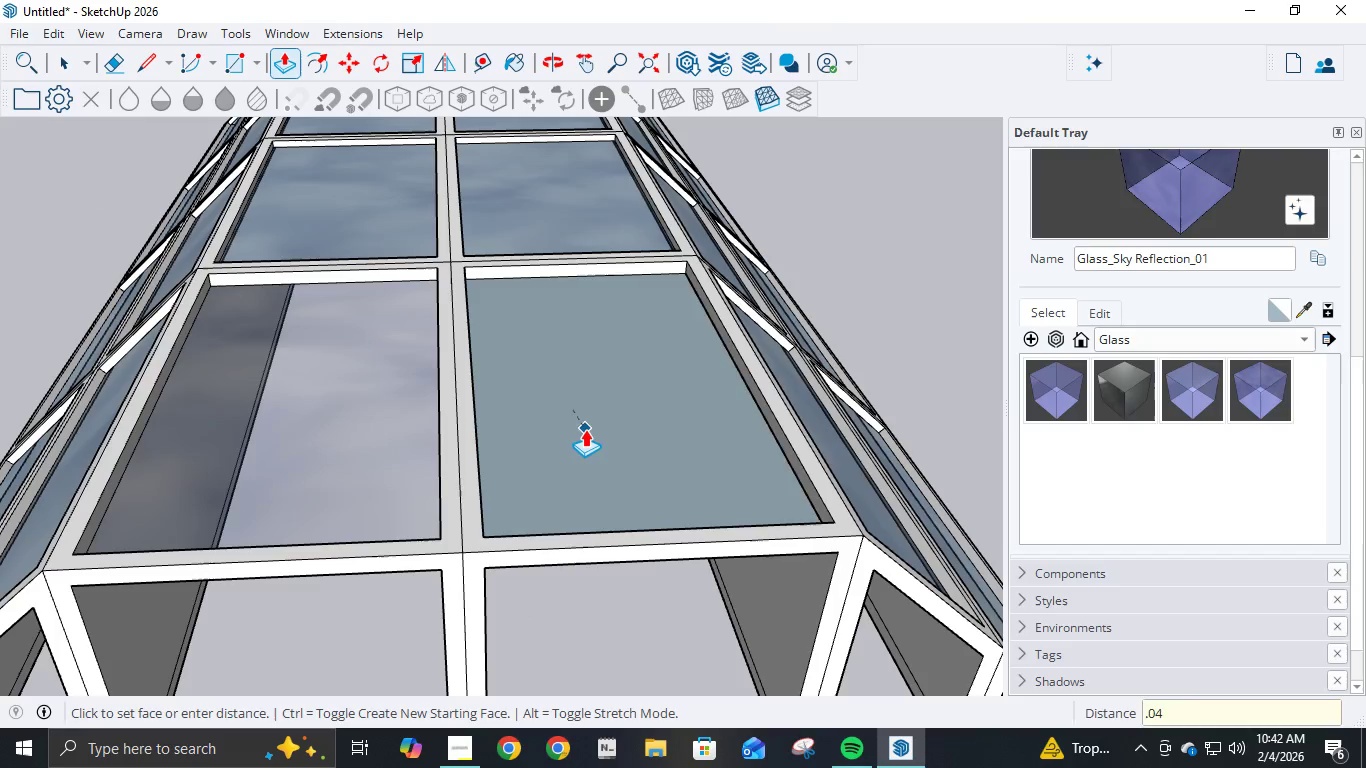 
key(NumpadEnter)
 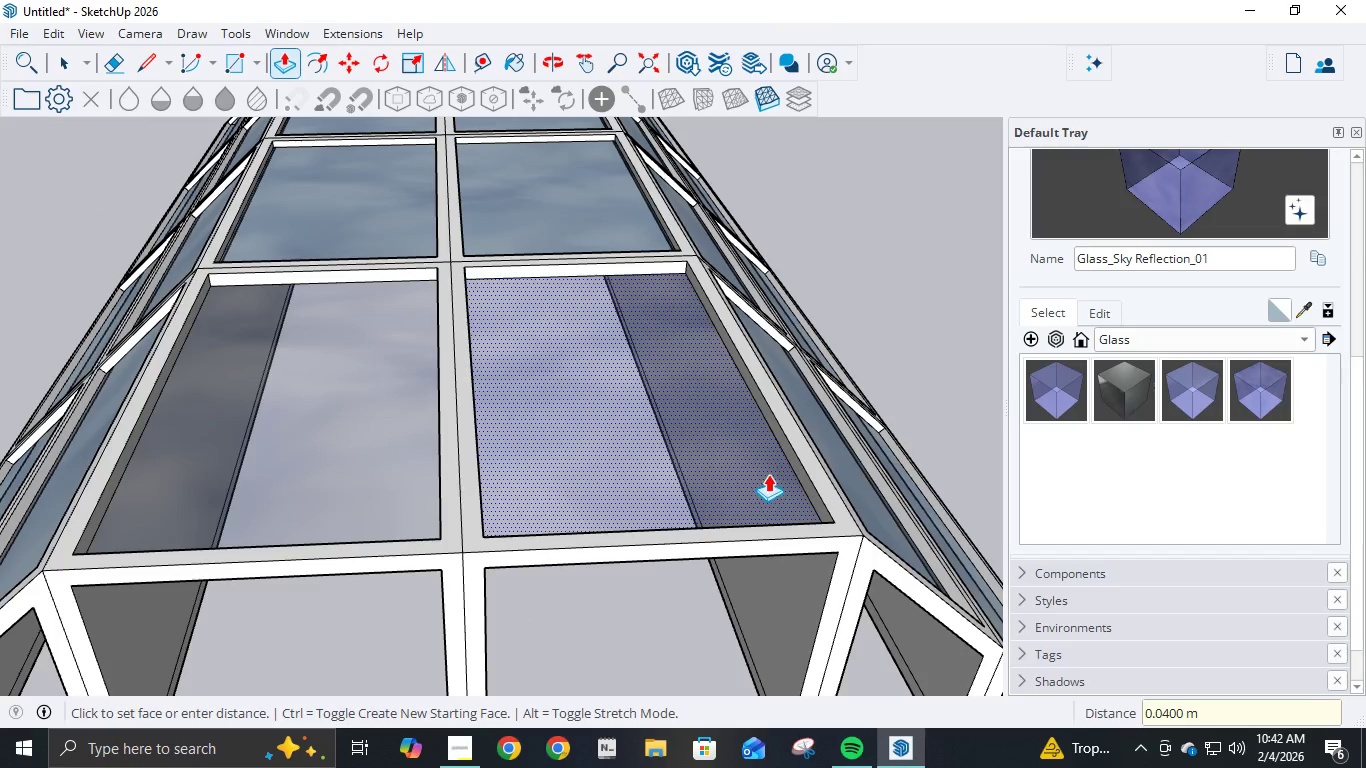 
scroll: coordinate [772, 497], scroll_direction: down, amount: 4.0
 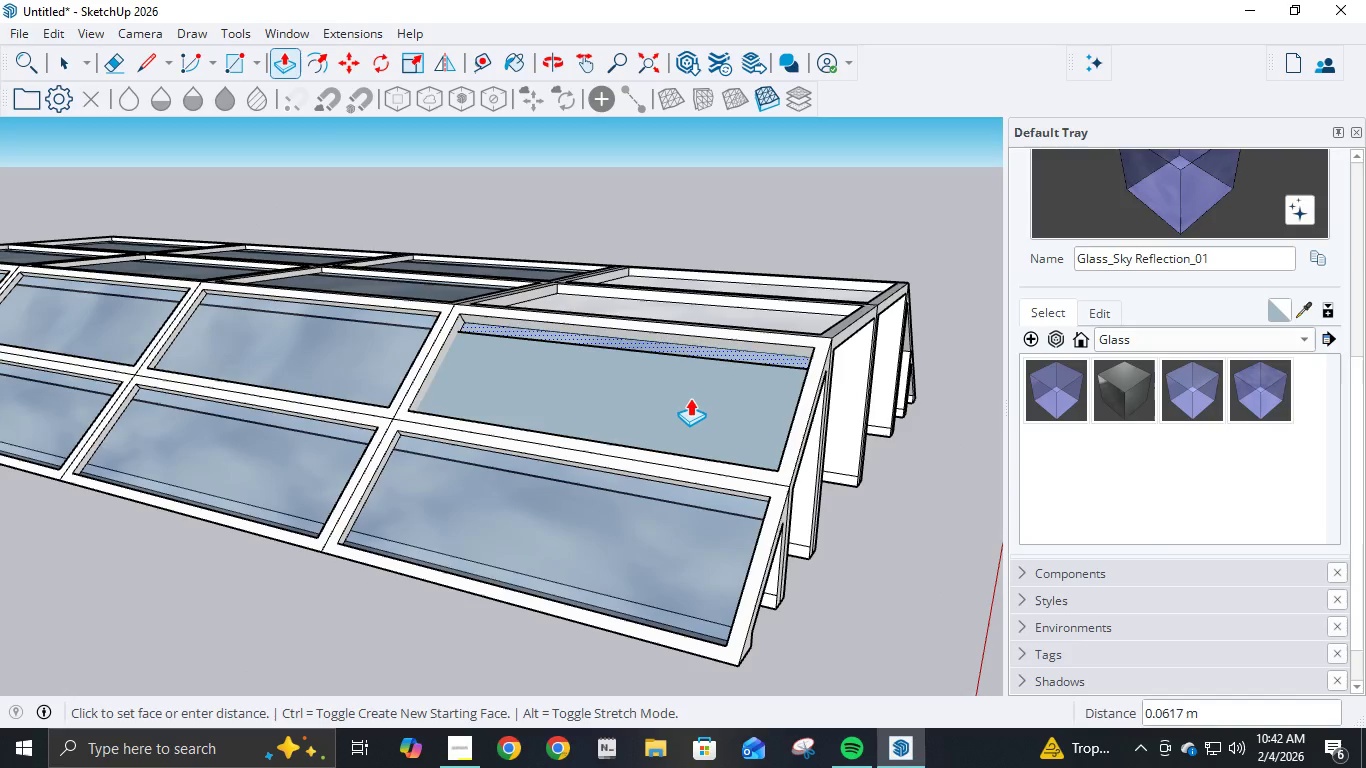 
key(NumpadDecimal)
 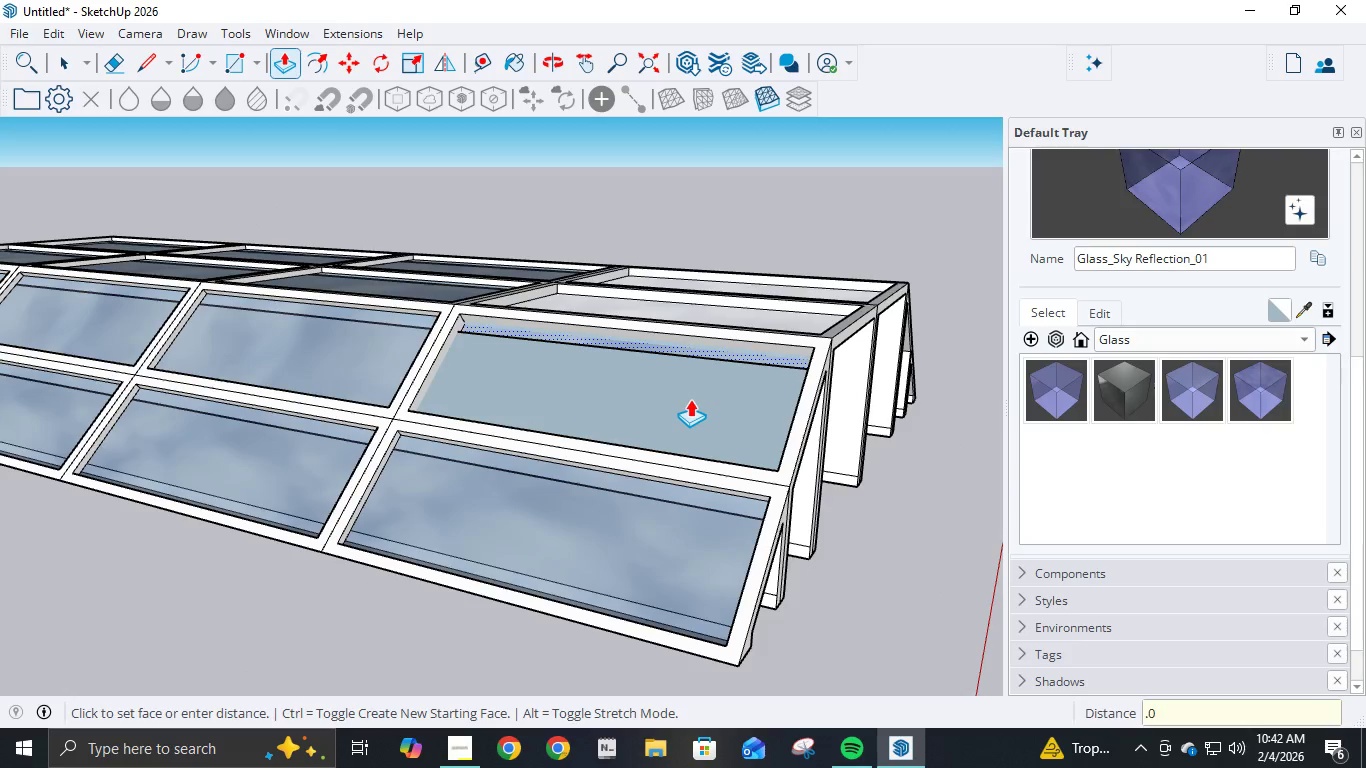 
key(Numpad0)
 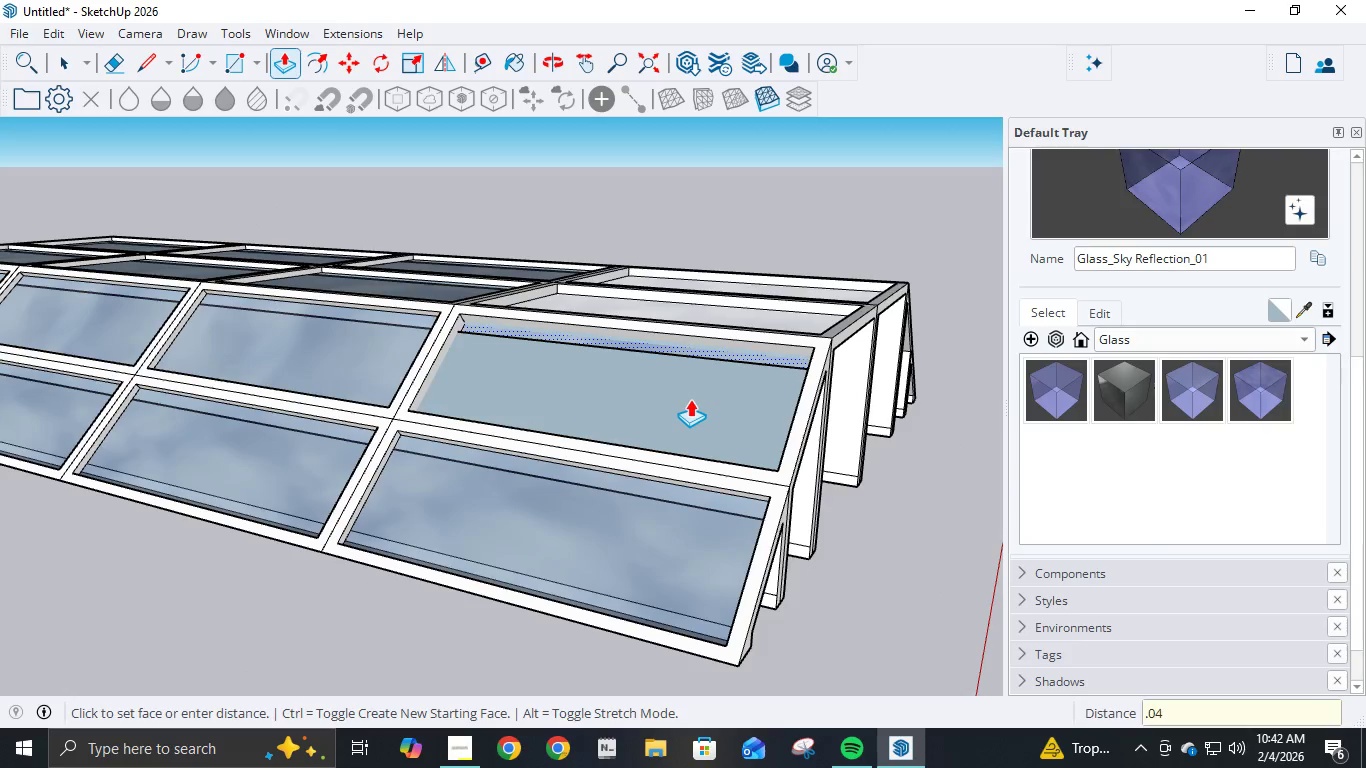 
key(Numpad4)
 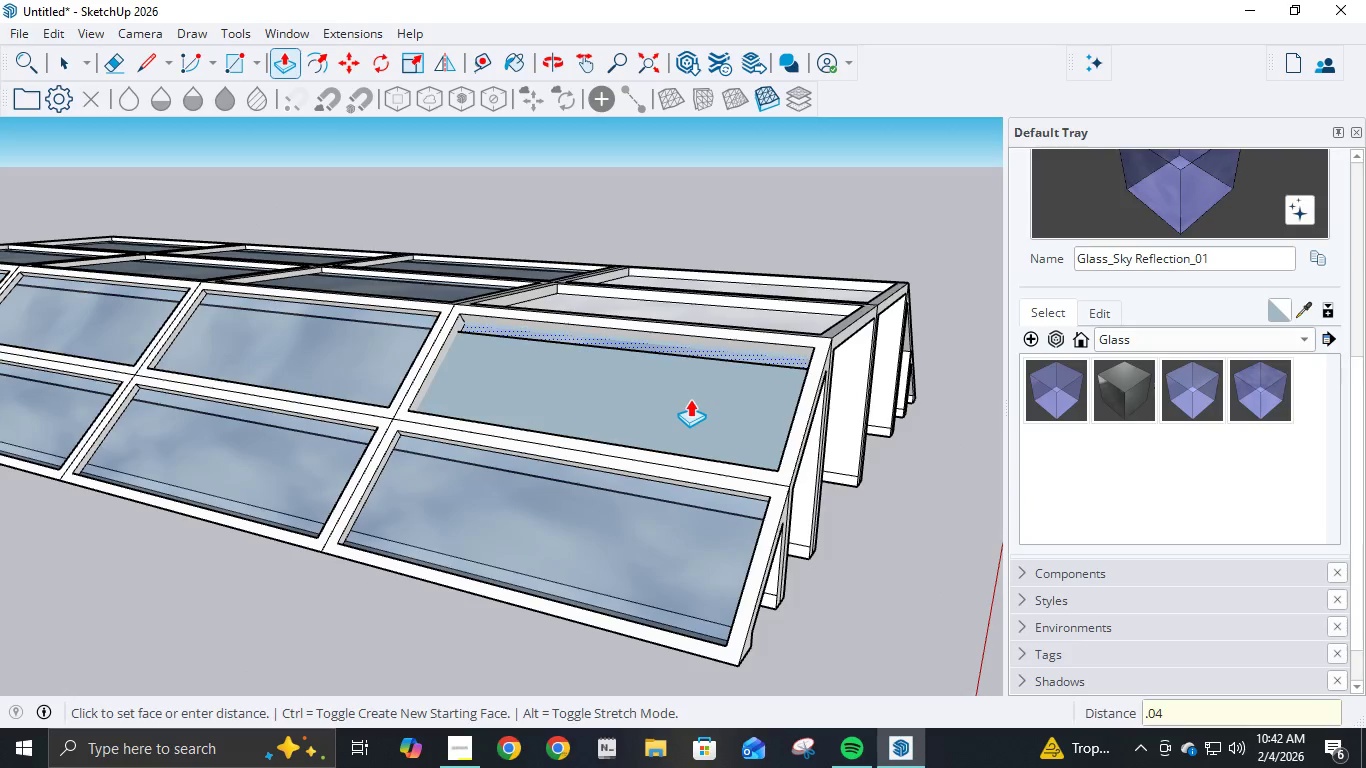 
key(NumpadEnter)
 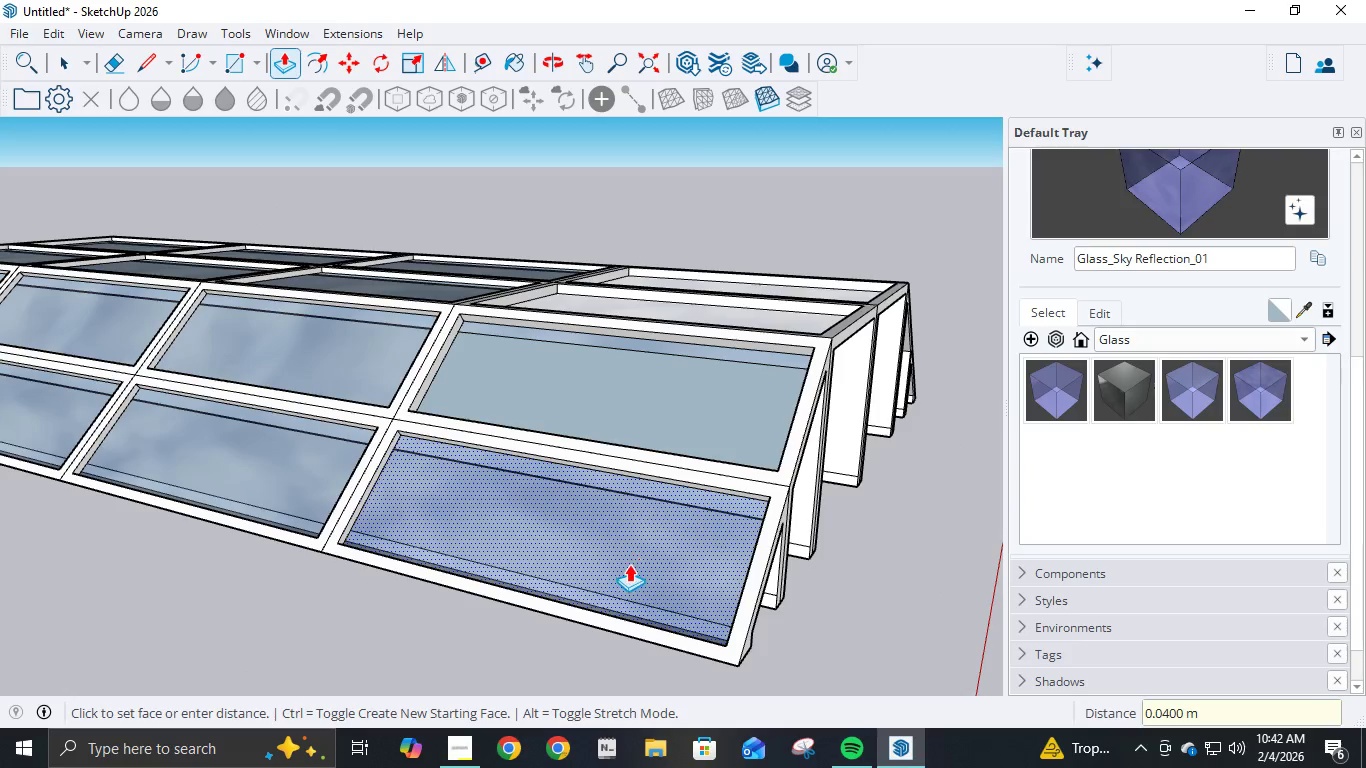 
double_click([629, 564])
 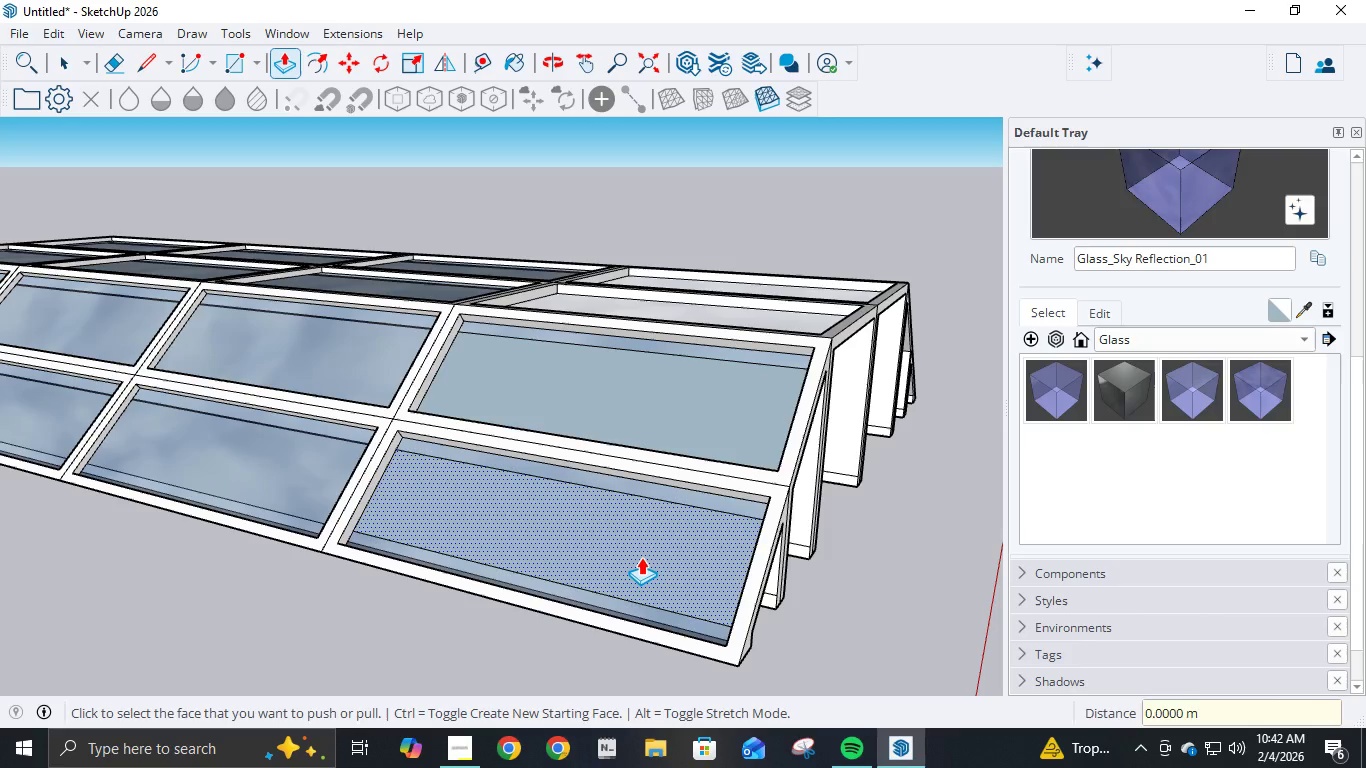 
key(NumpadDecimal)
 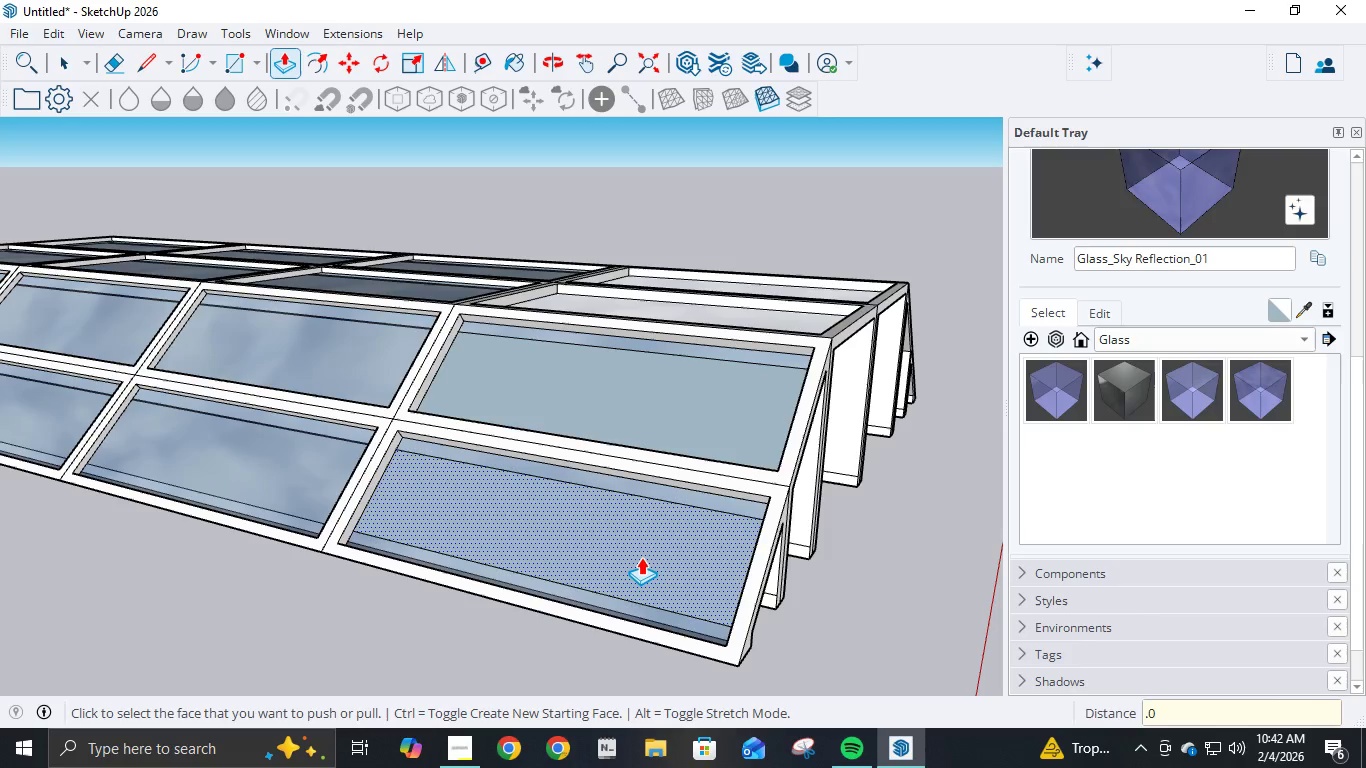 
key(Numpad0)
 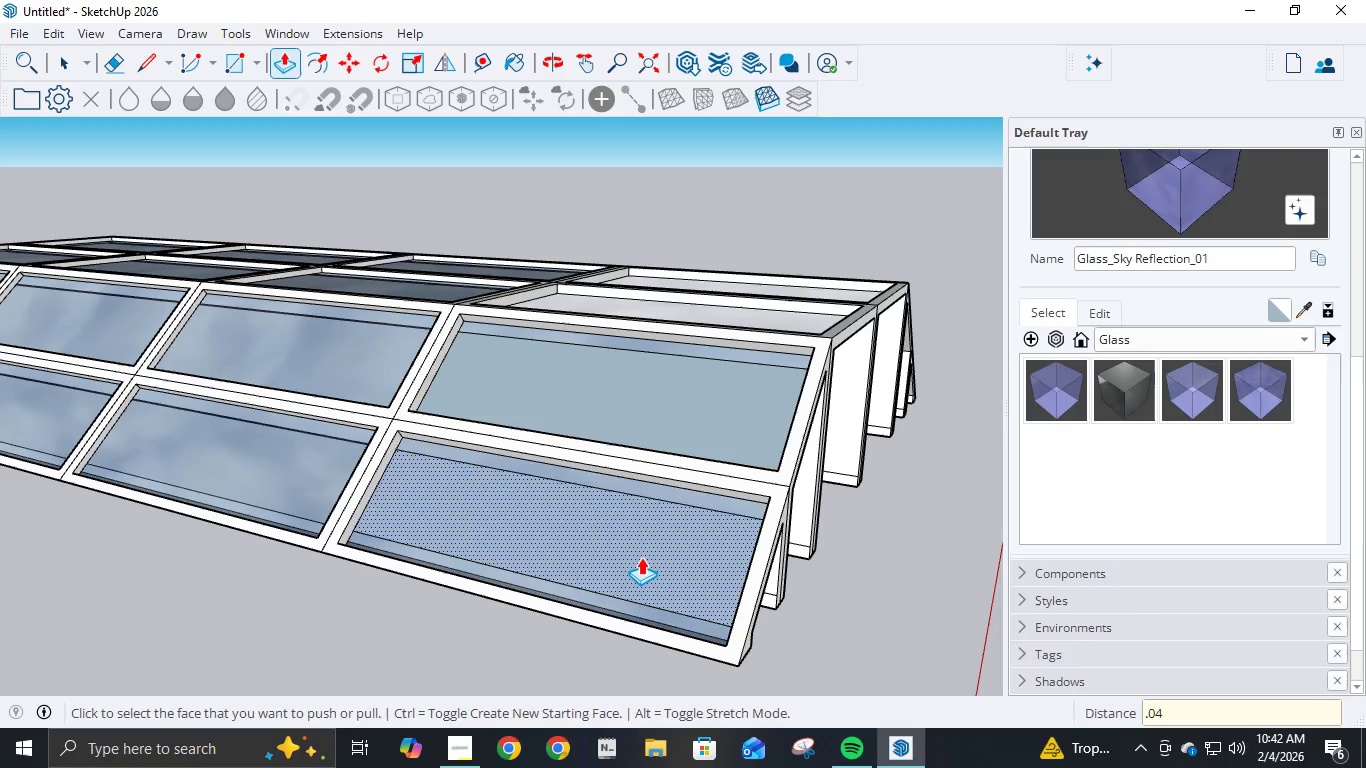 
key(Numpad4)
 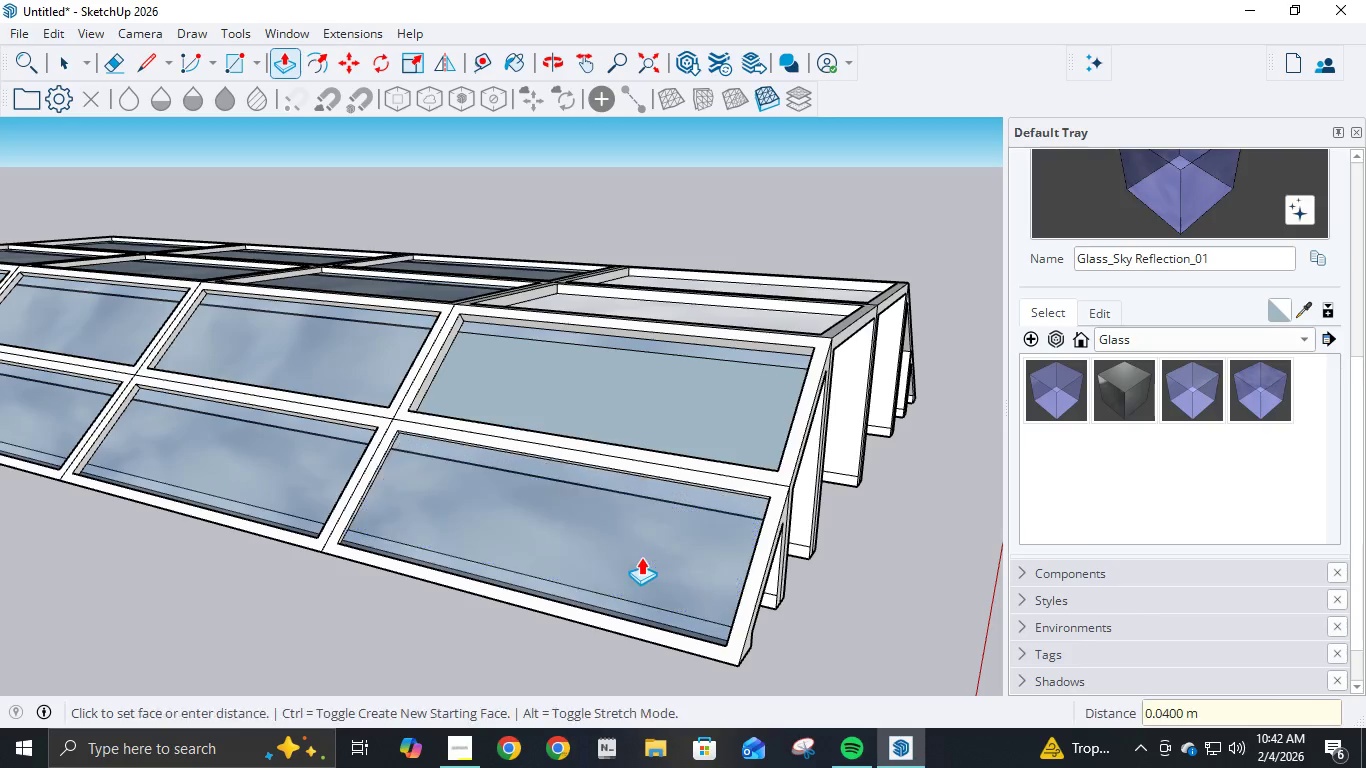 
key(NumpadEnter)
 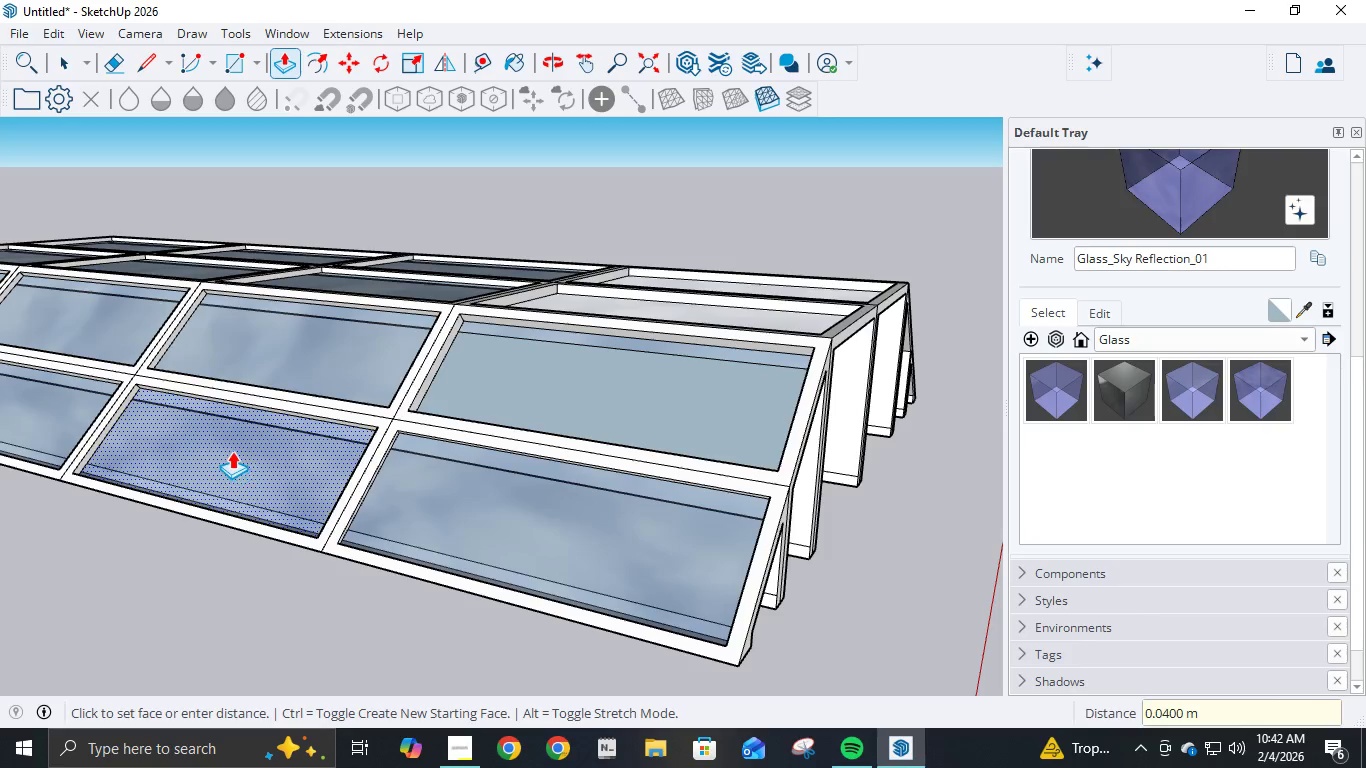 
left_click([232, 451])
 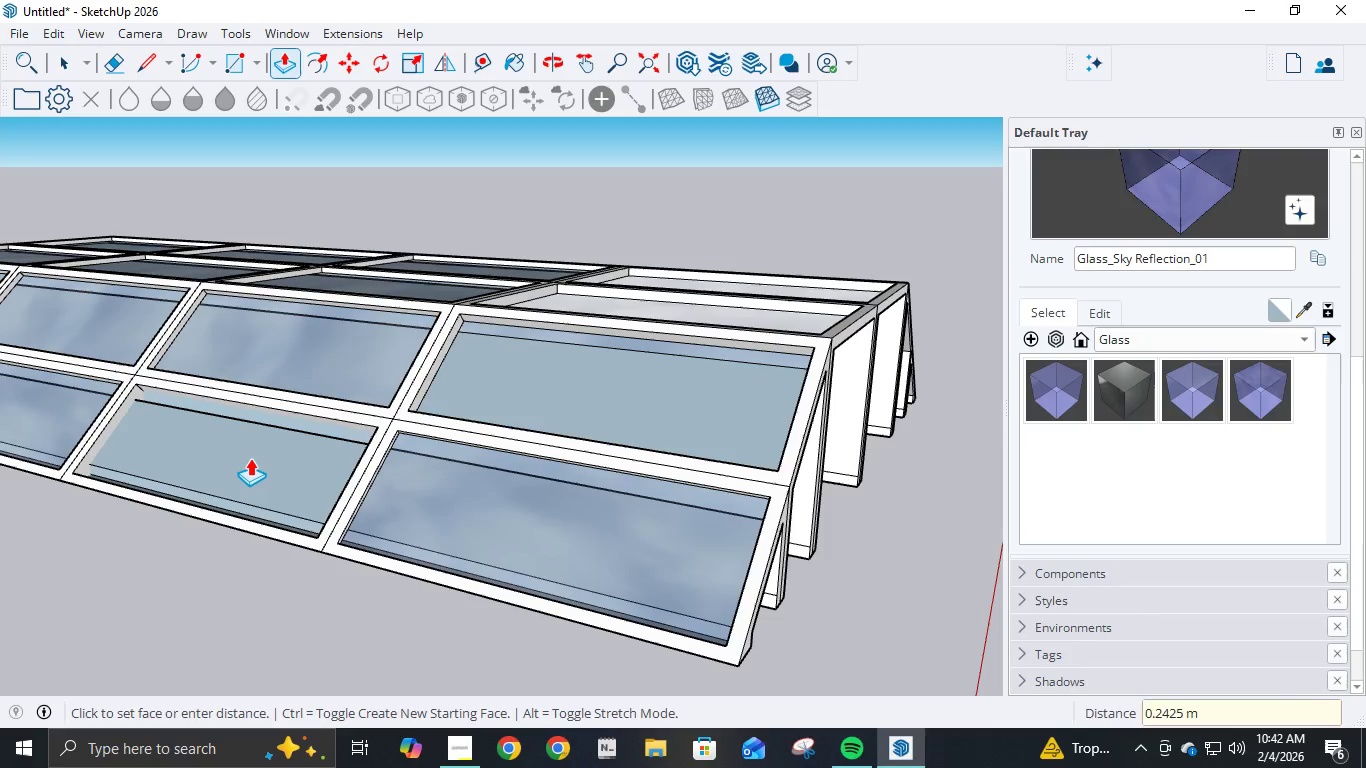 
key(NumpadDecimal)
 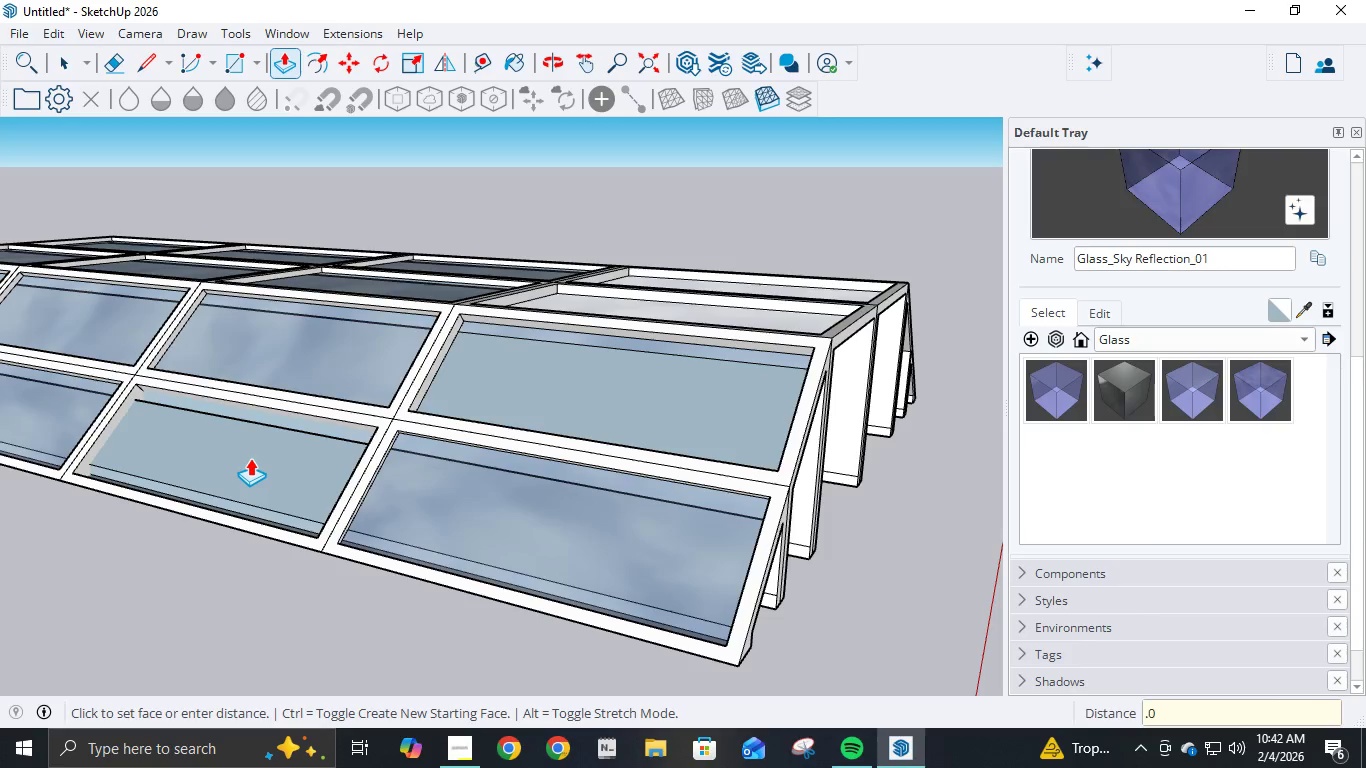 
key(Numpad0)
 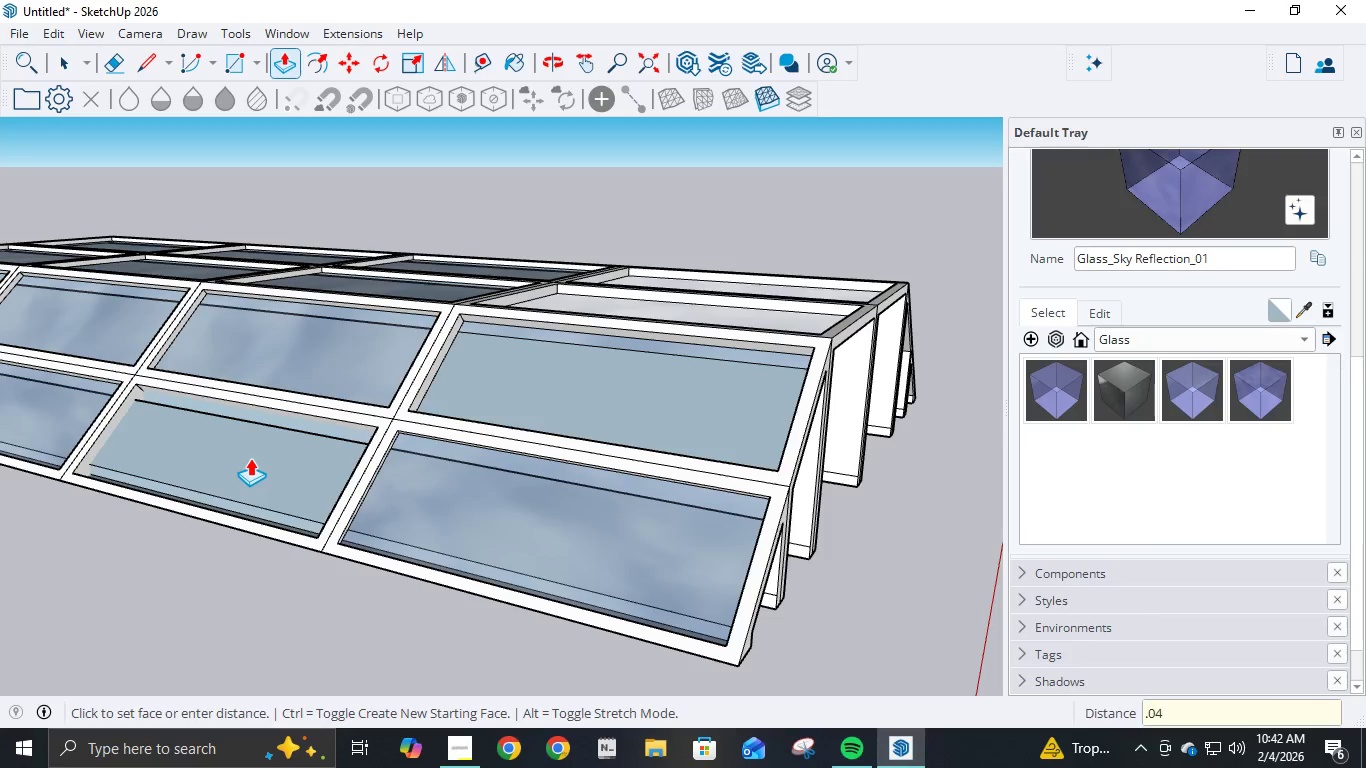 
key(Numpad4)
 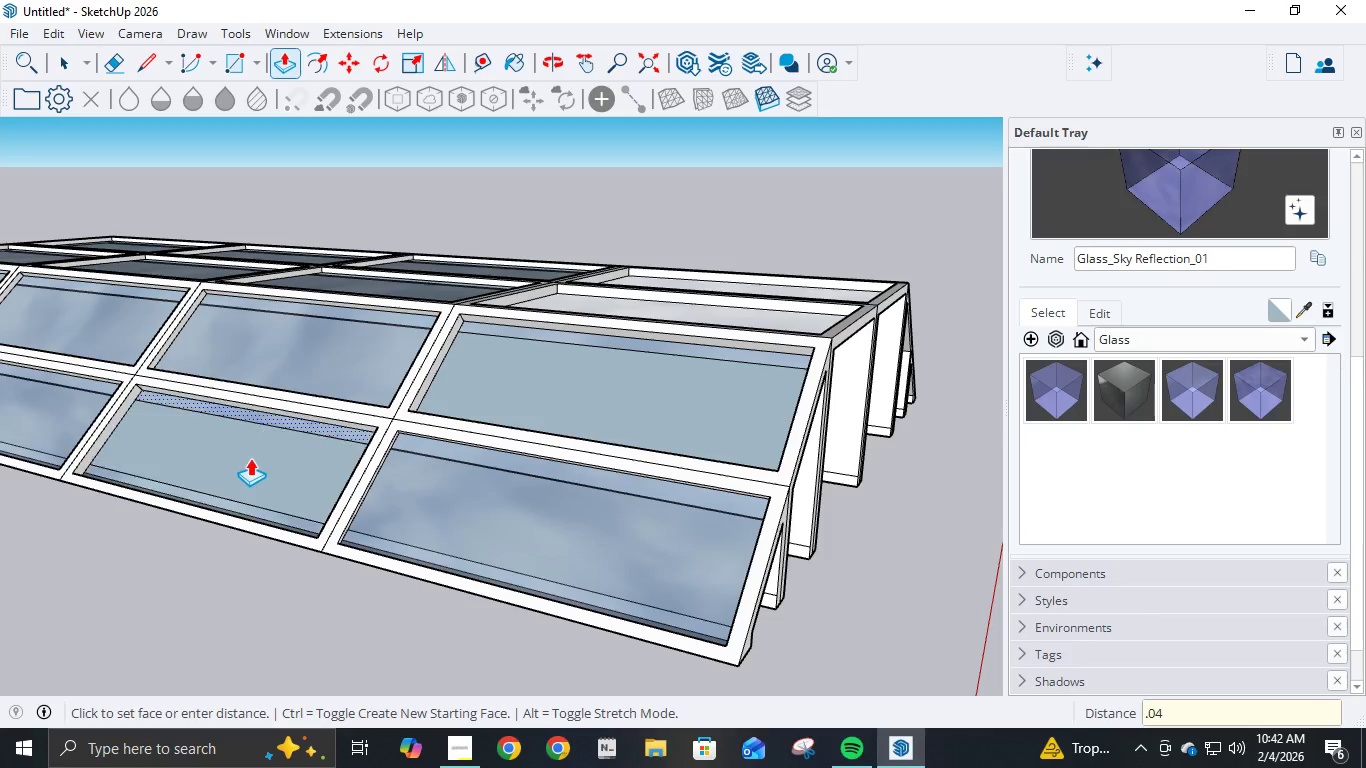 
key(NumpadEnter)
 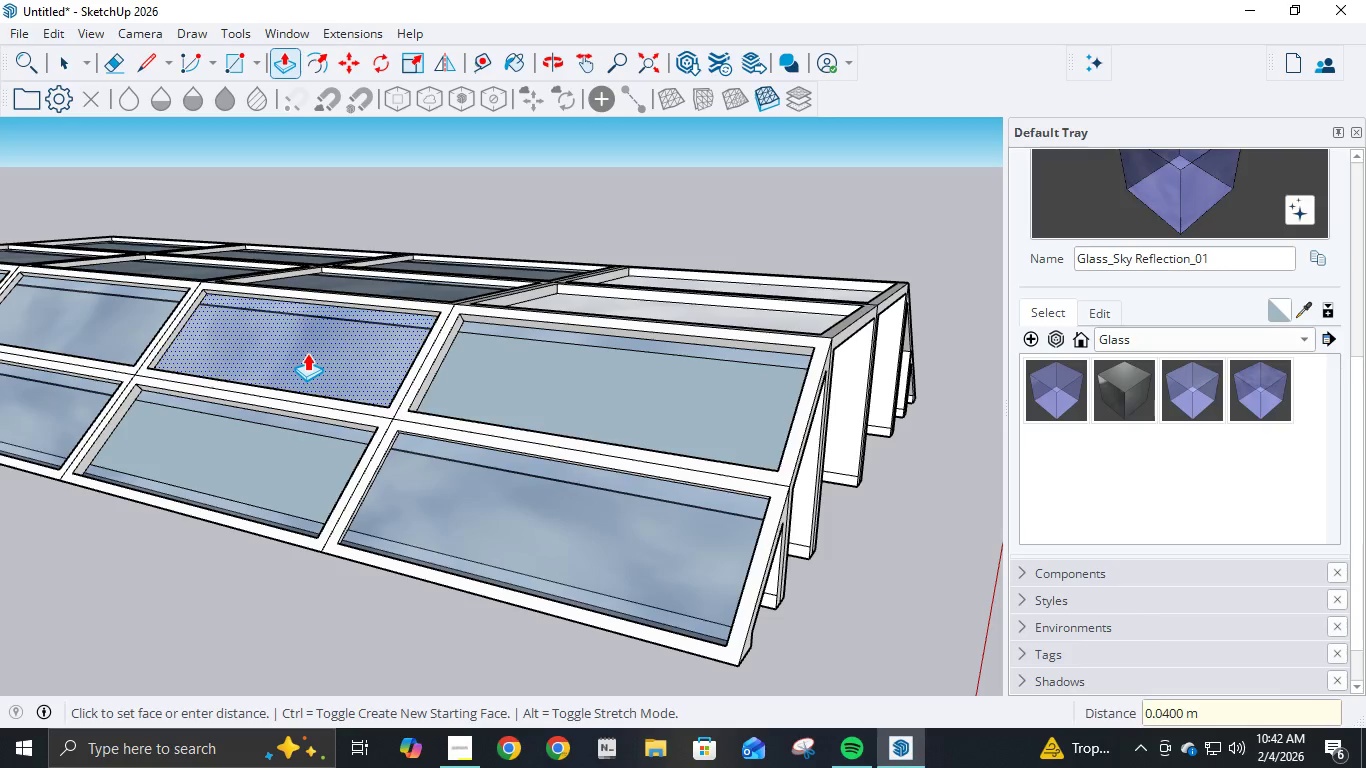 
left_click([307, 353])
 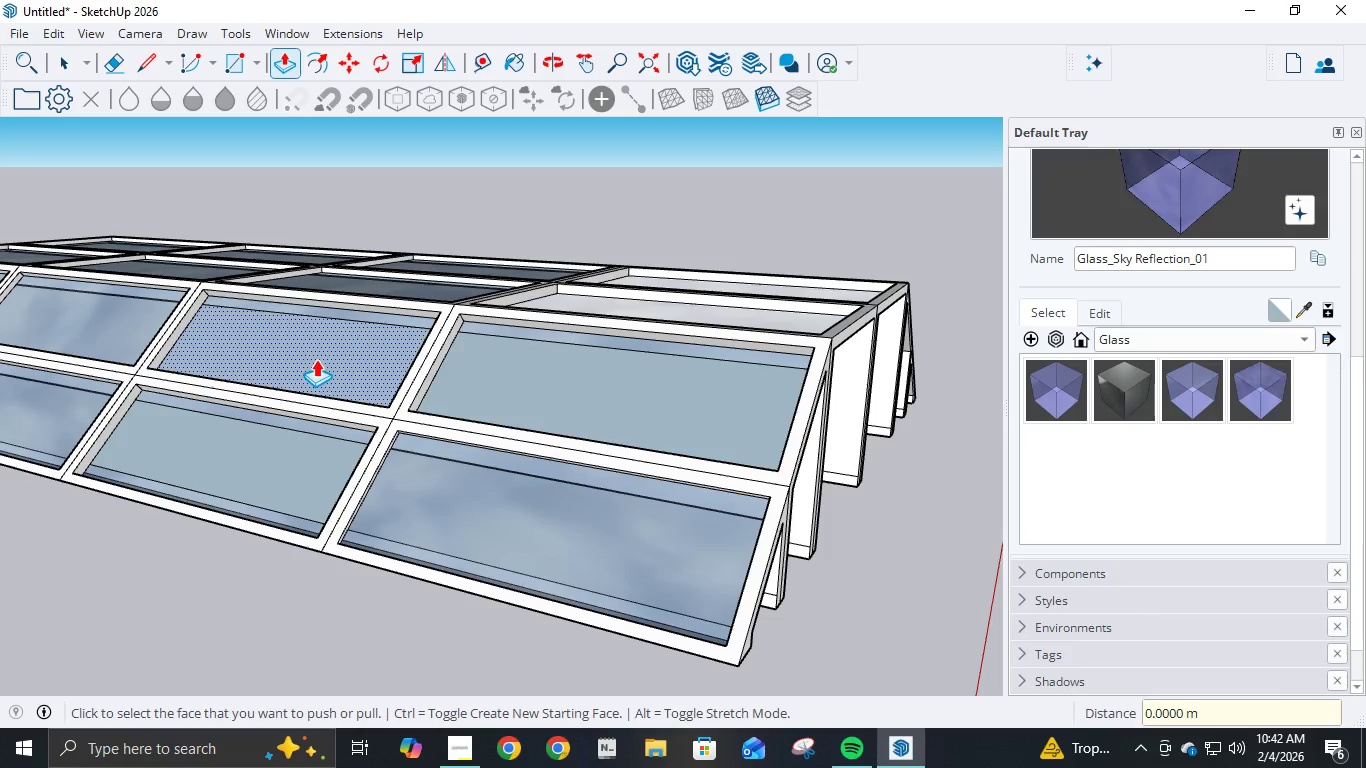 
double_click([307, 353])
 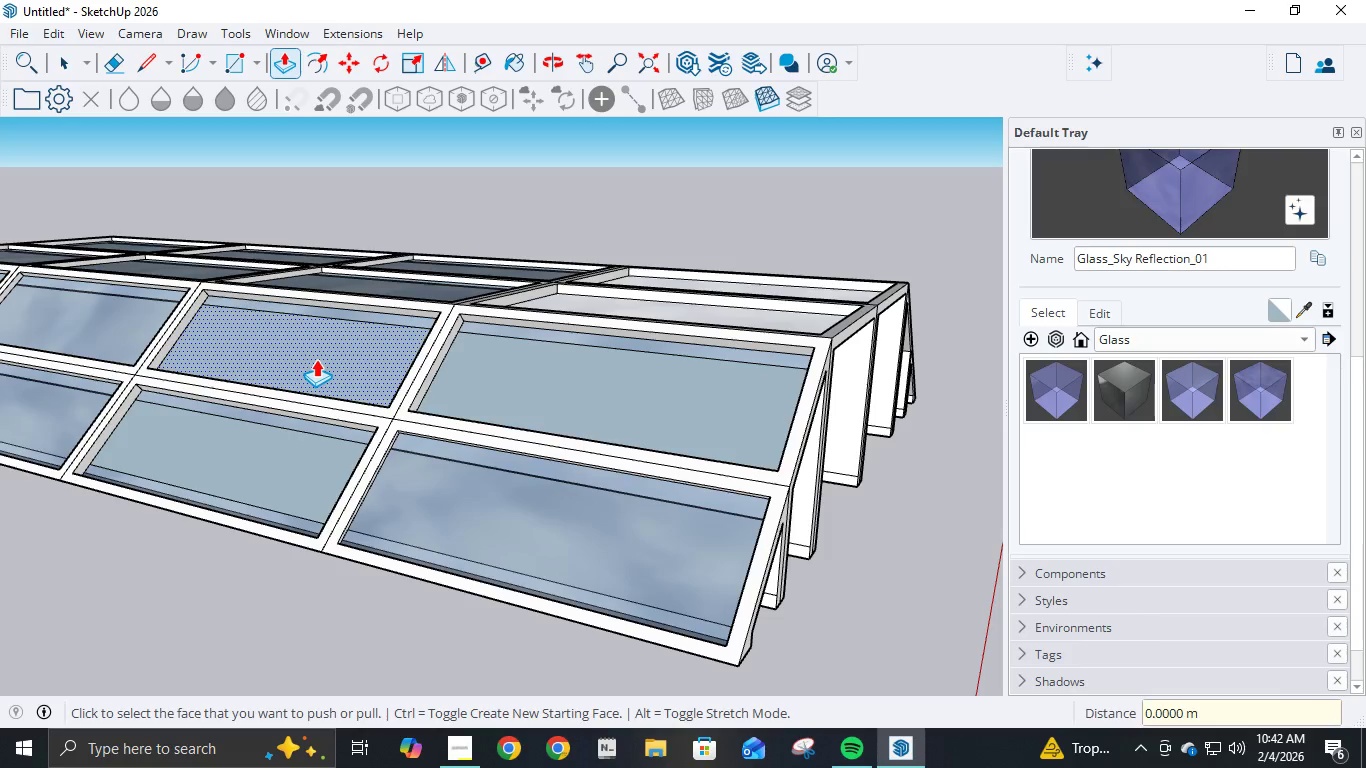 
key(NumpadDecimal)
 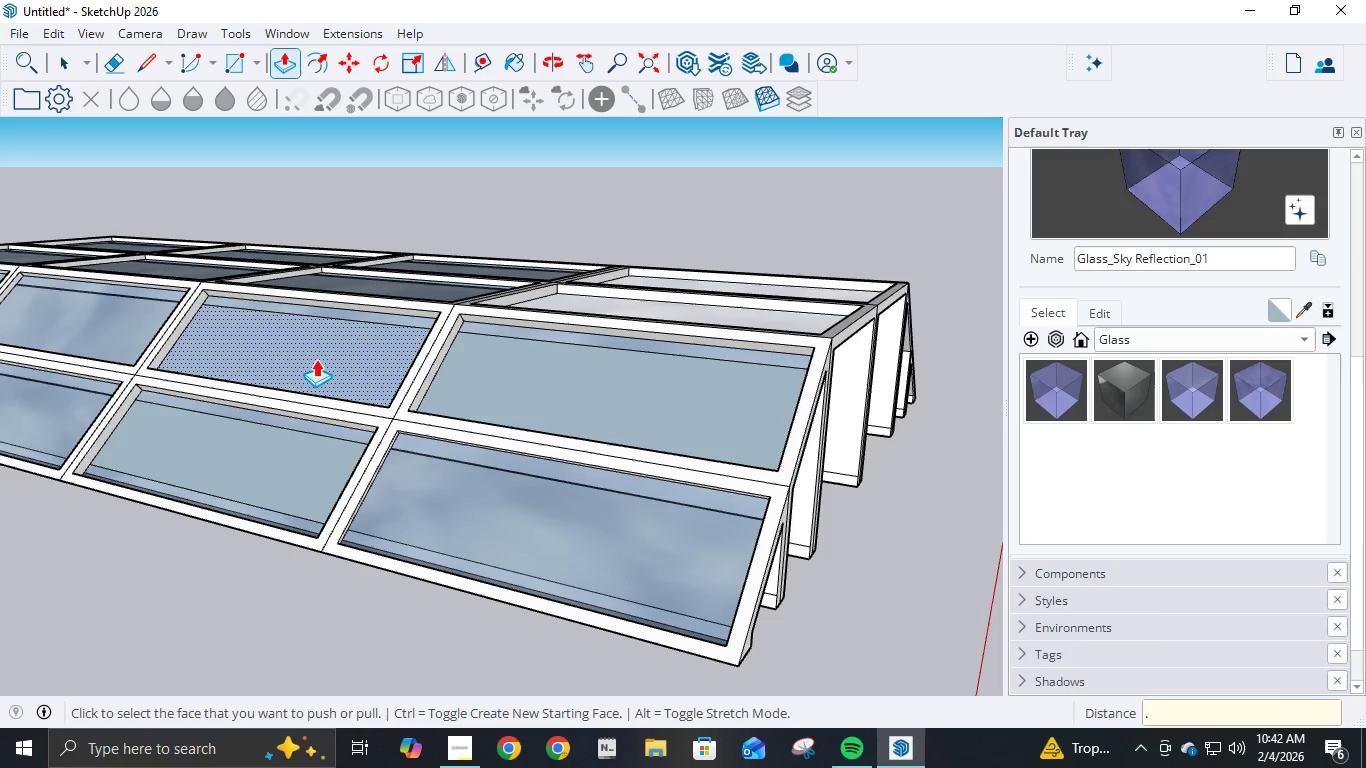 
key(Numpad0)
 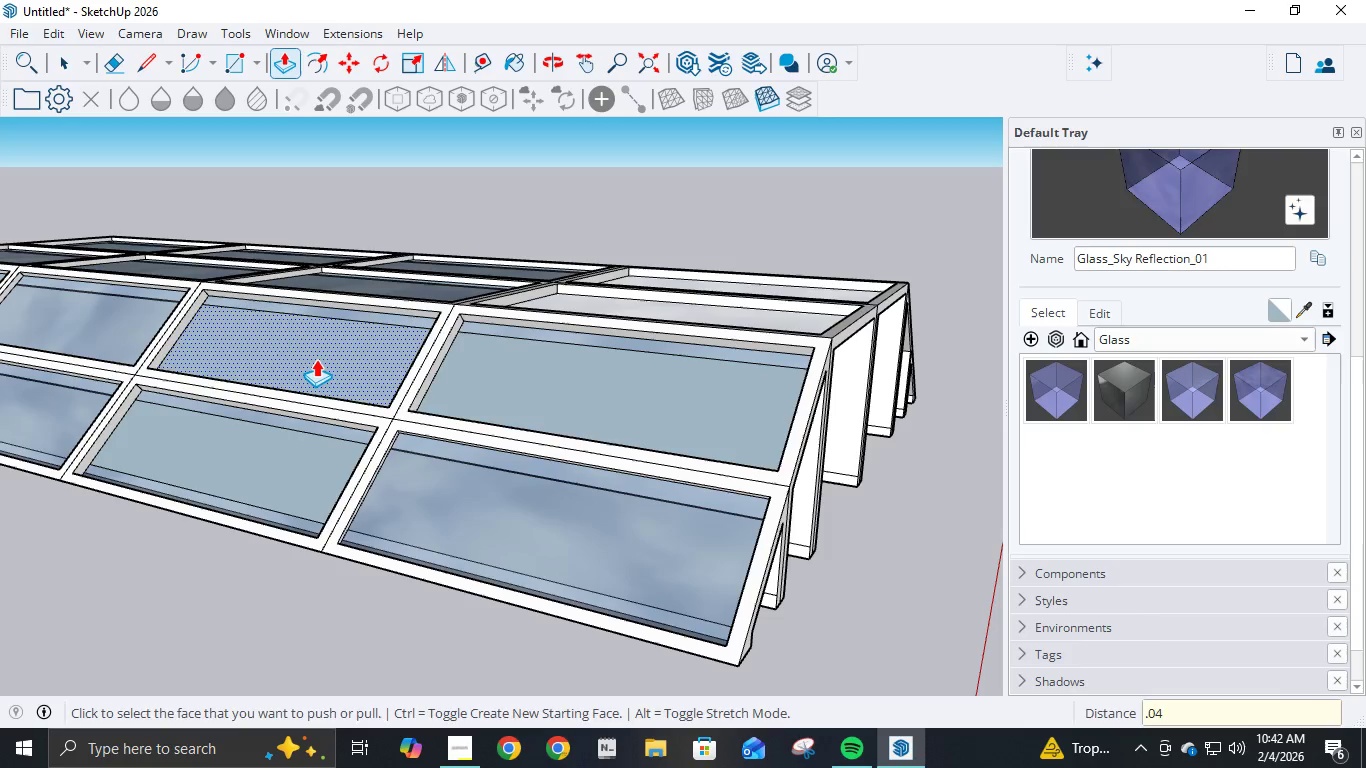 
key(Numpad4)
 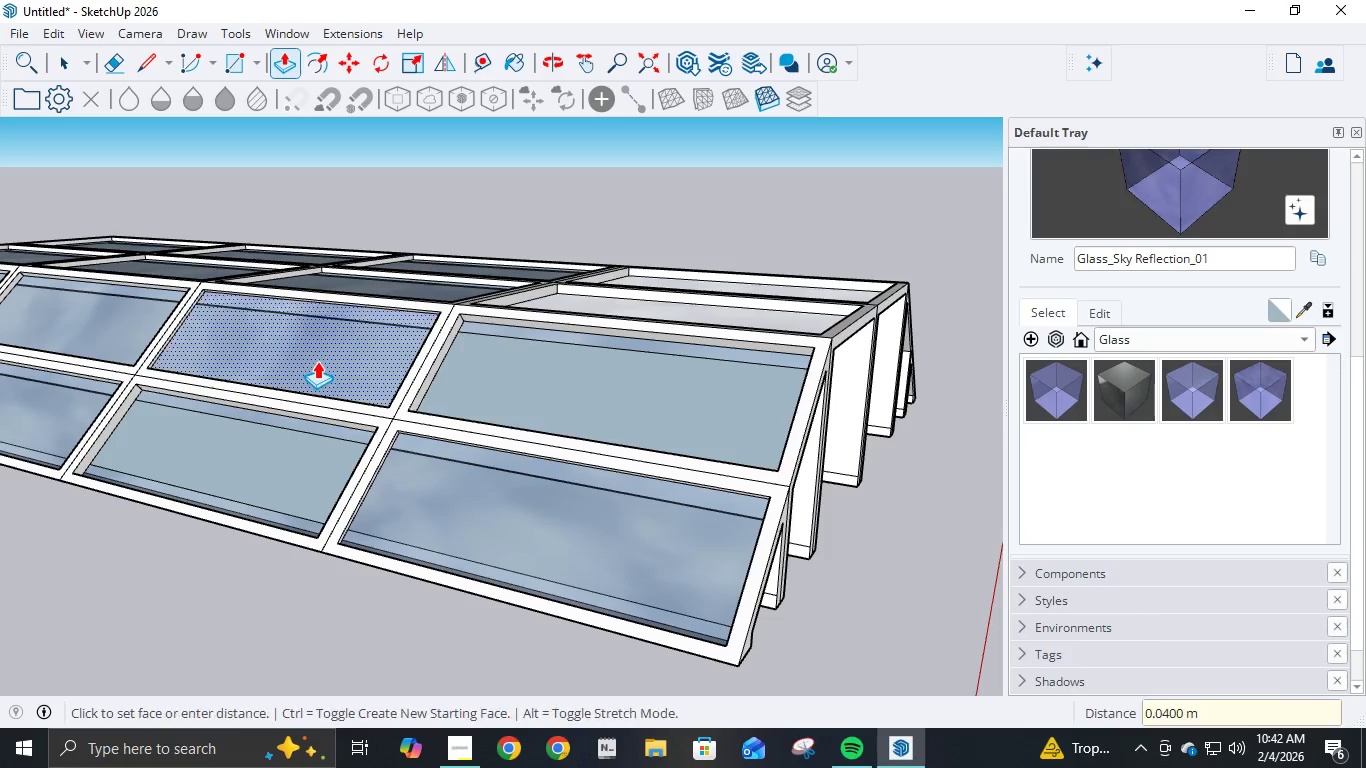 
key(NumpadEnter)
 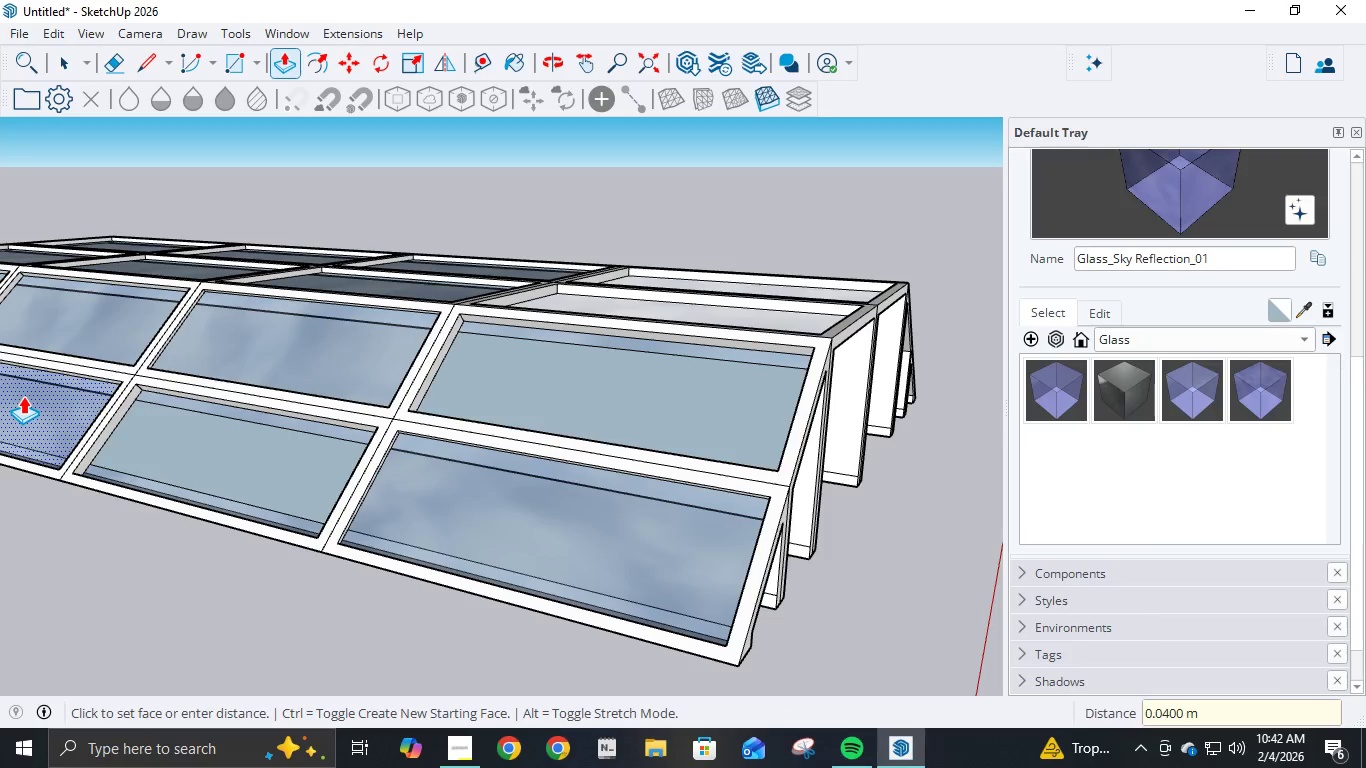 
left_click([23, 396])
 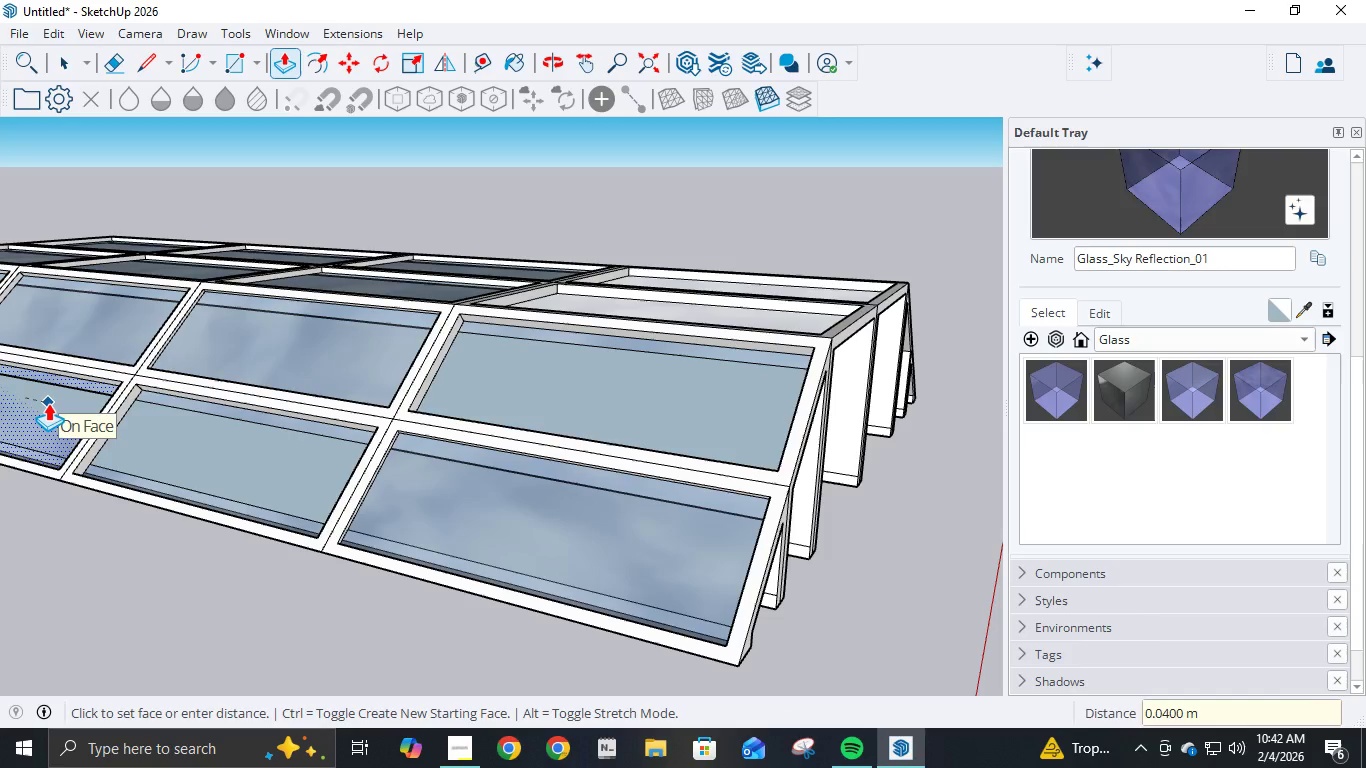 
key(NumpadDecimal)
 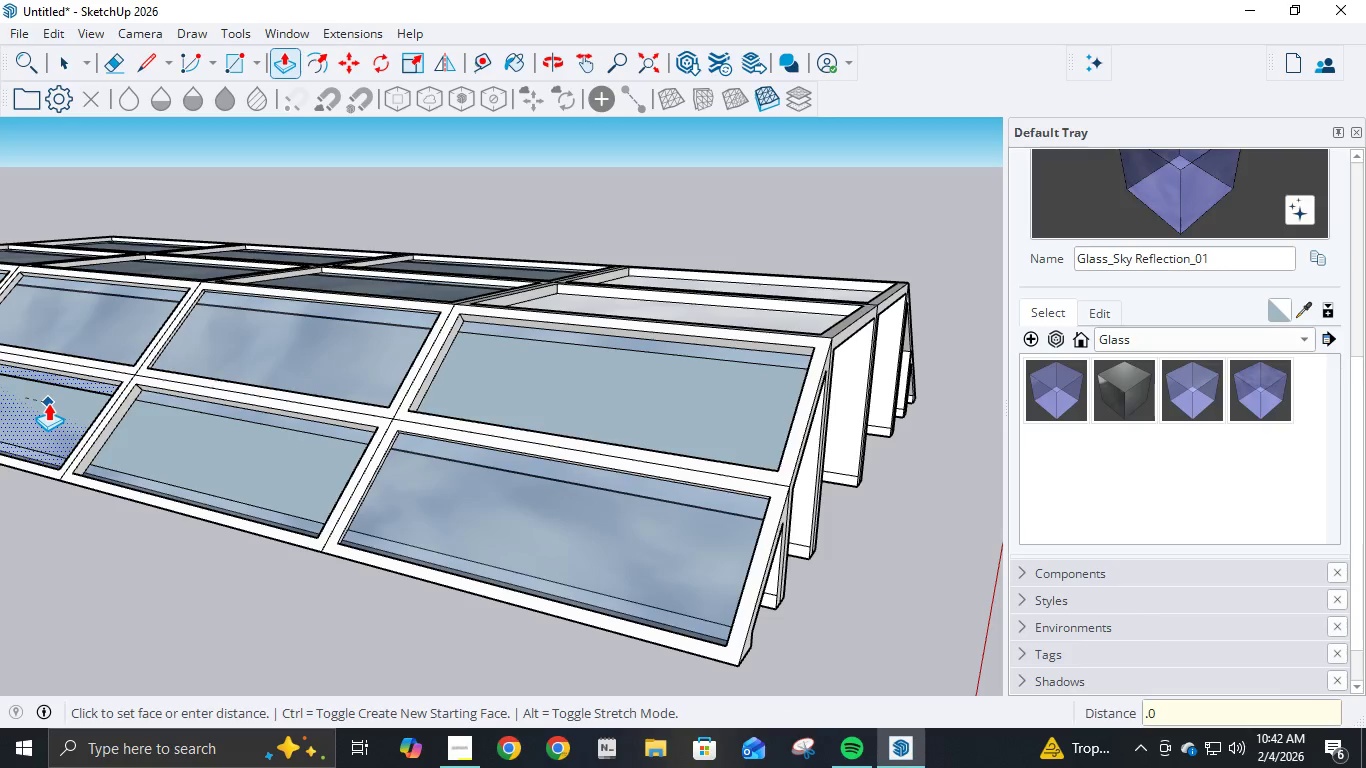 
key(Numpad0)
 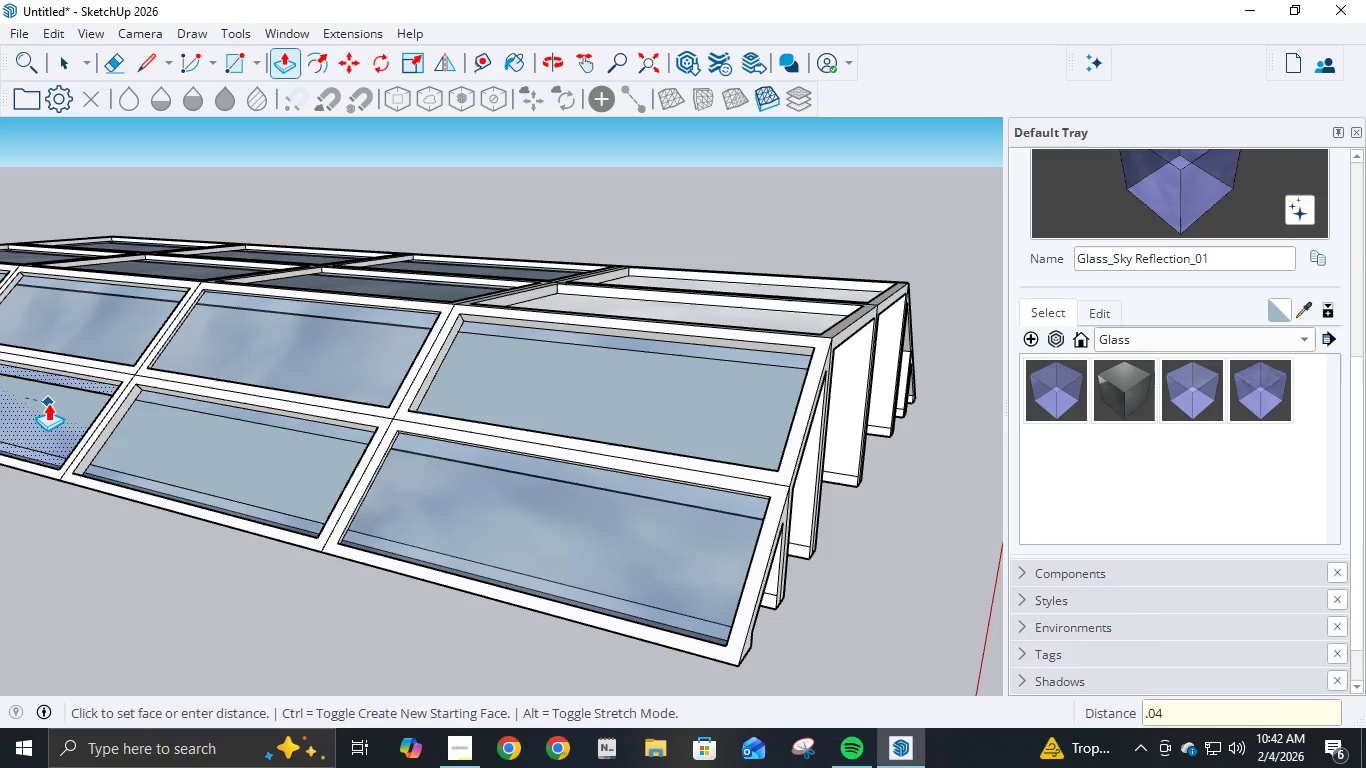 
key(Numpad4)
 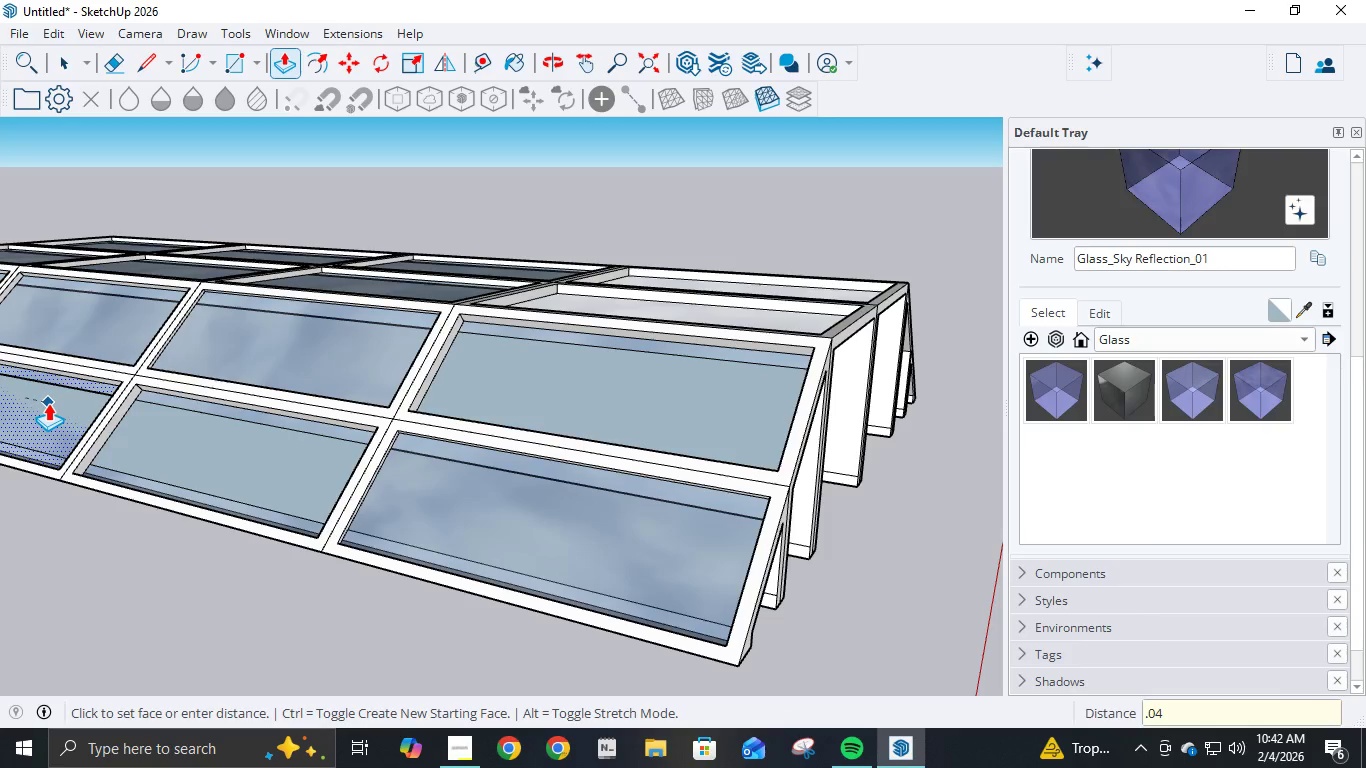 
key(NumpadEnter)
 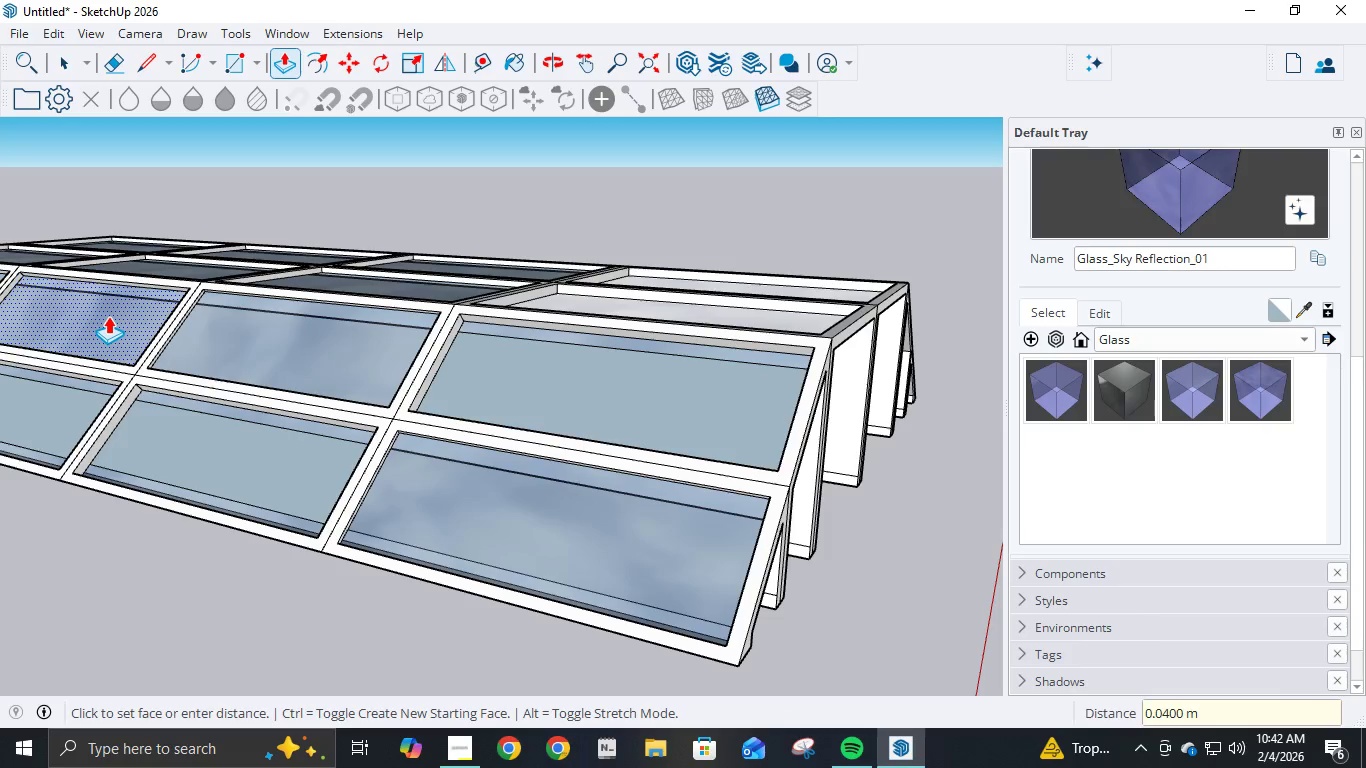 
double_click([108, 316])
 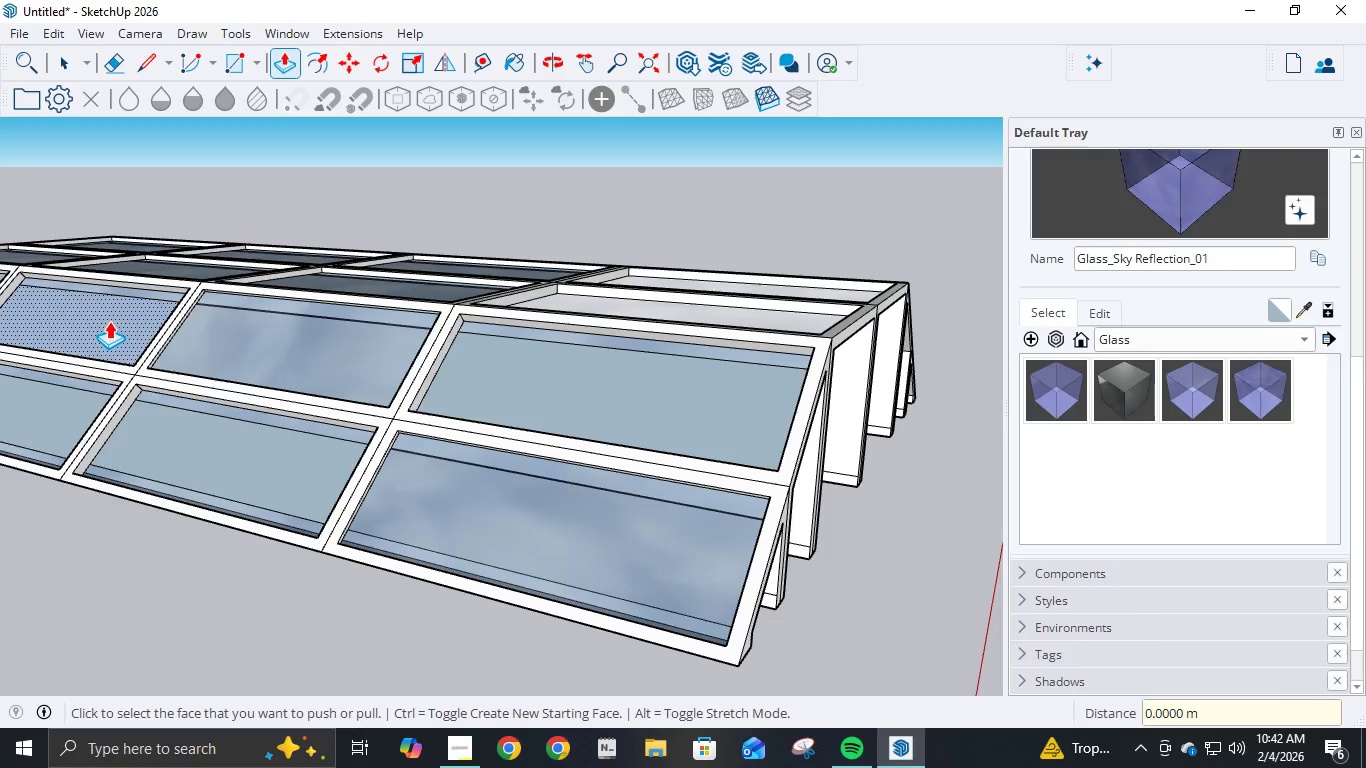 
hold_key(key=NumpadDecimal, duration=0.34)
 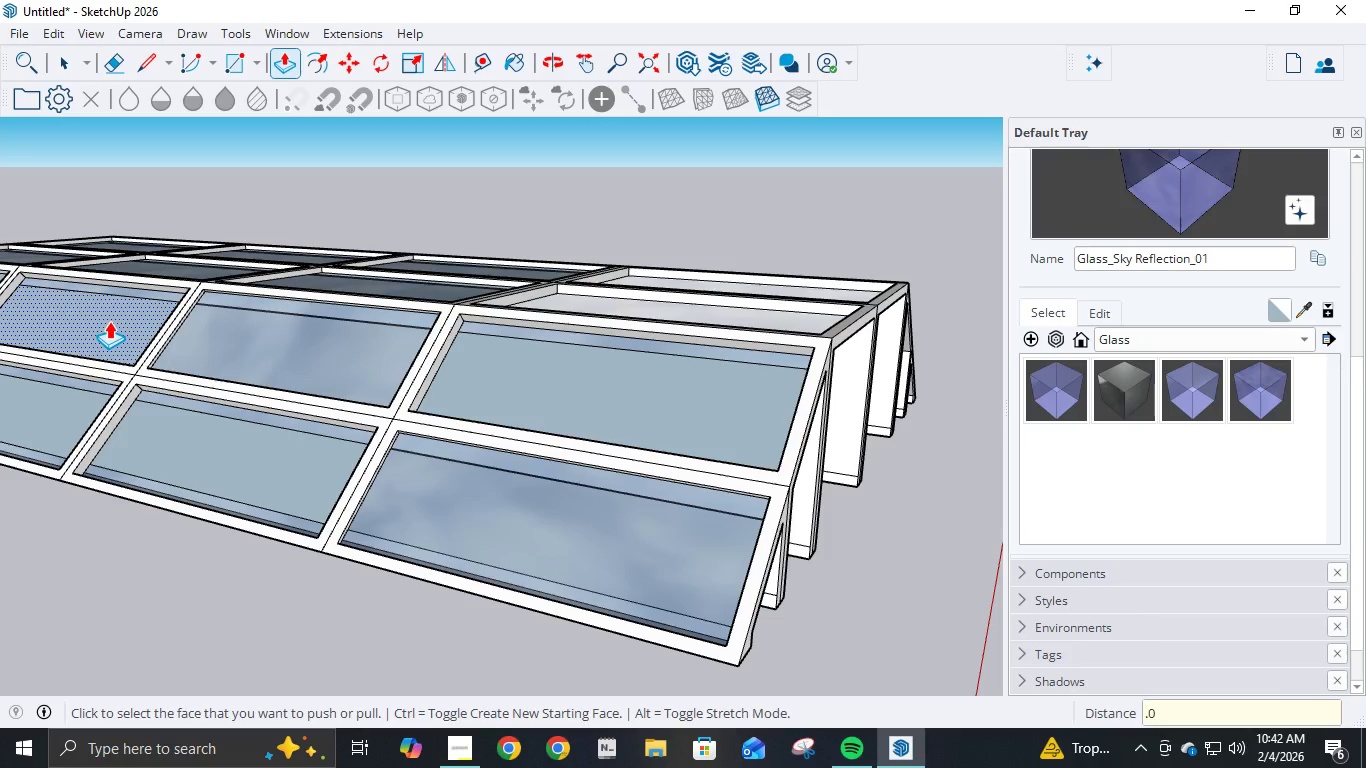 
key(Numpad0)
 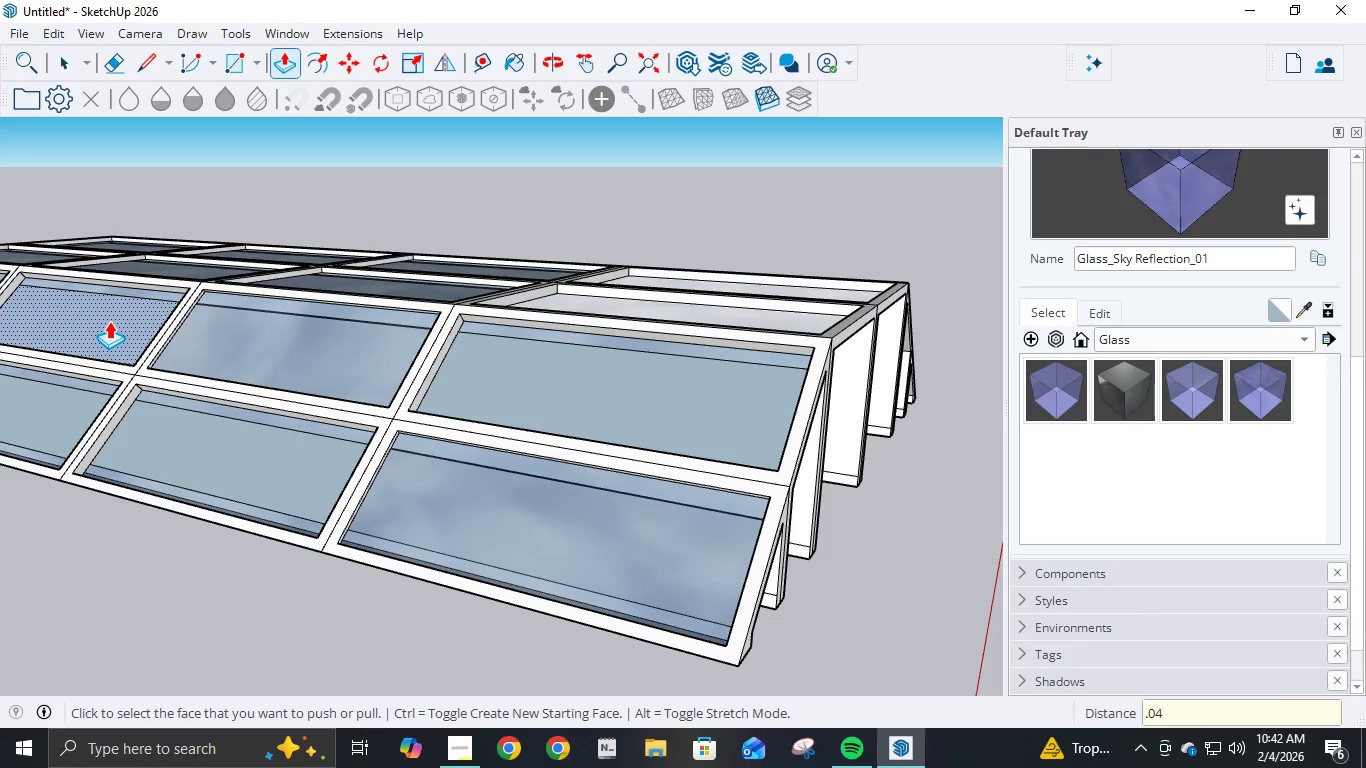 
key(Numpad4)
 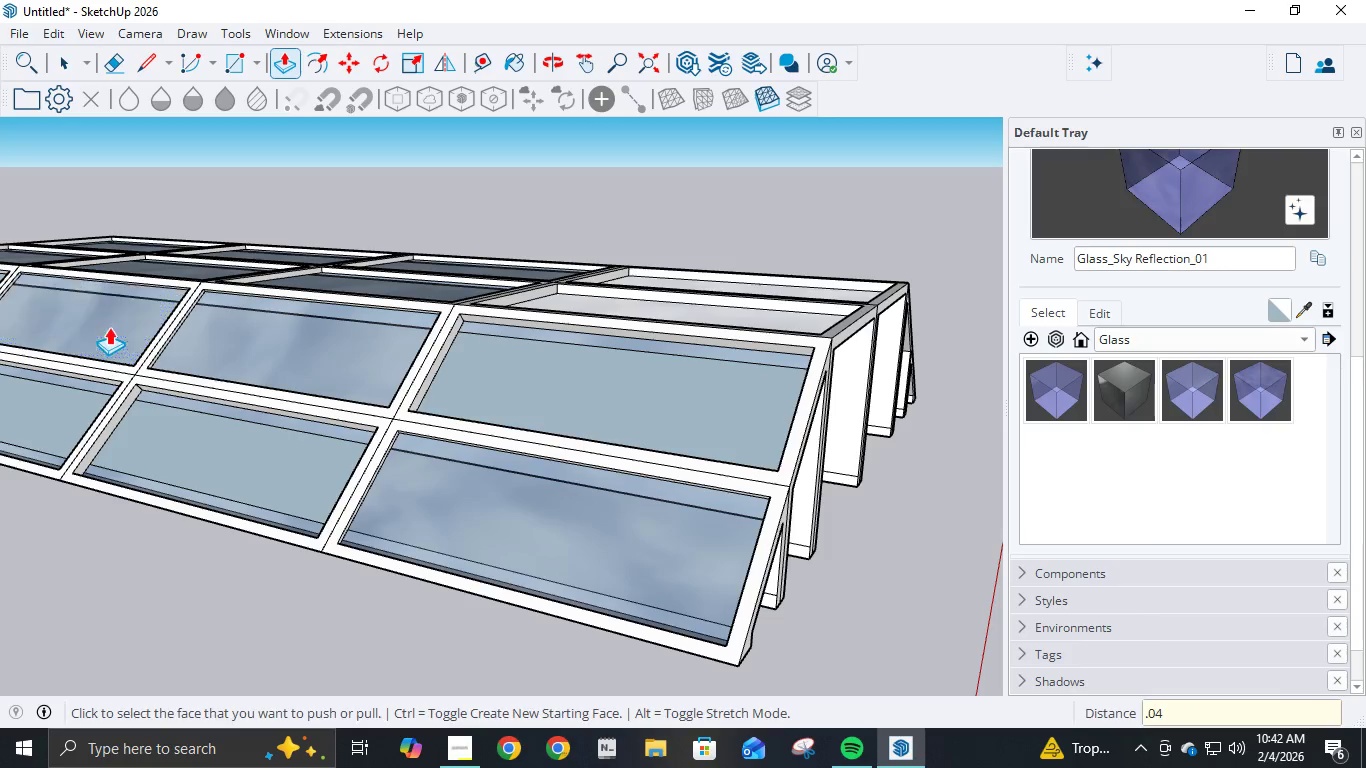 
key(NumpadEnter)
 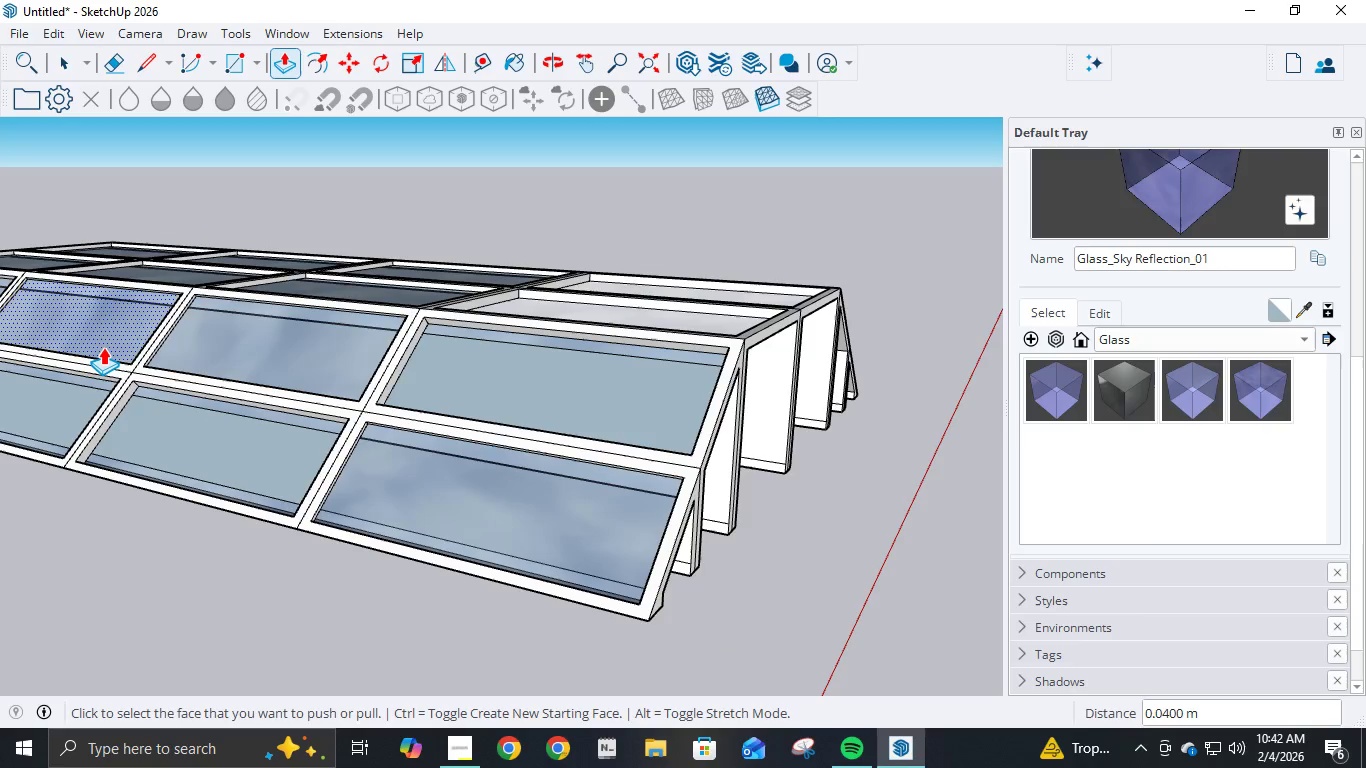 
scroll: coordinate [635, 286], scroll_direction: down, amount: 9.0
 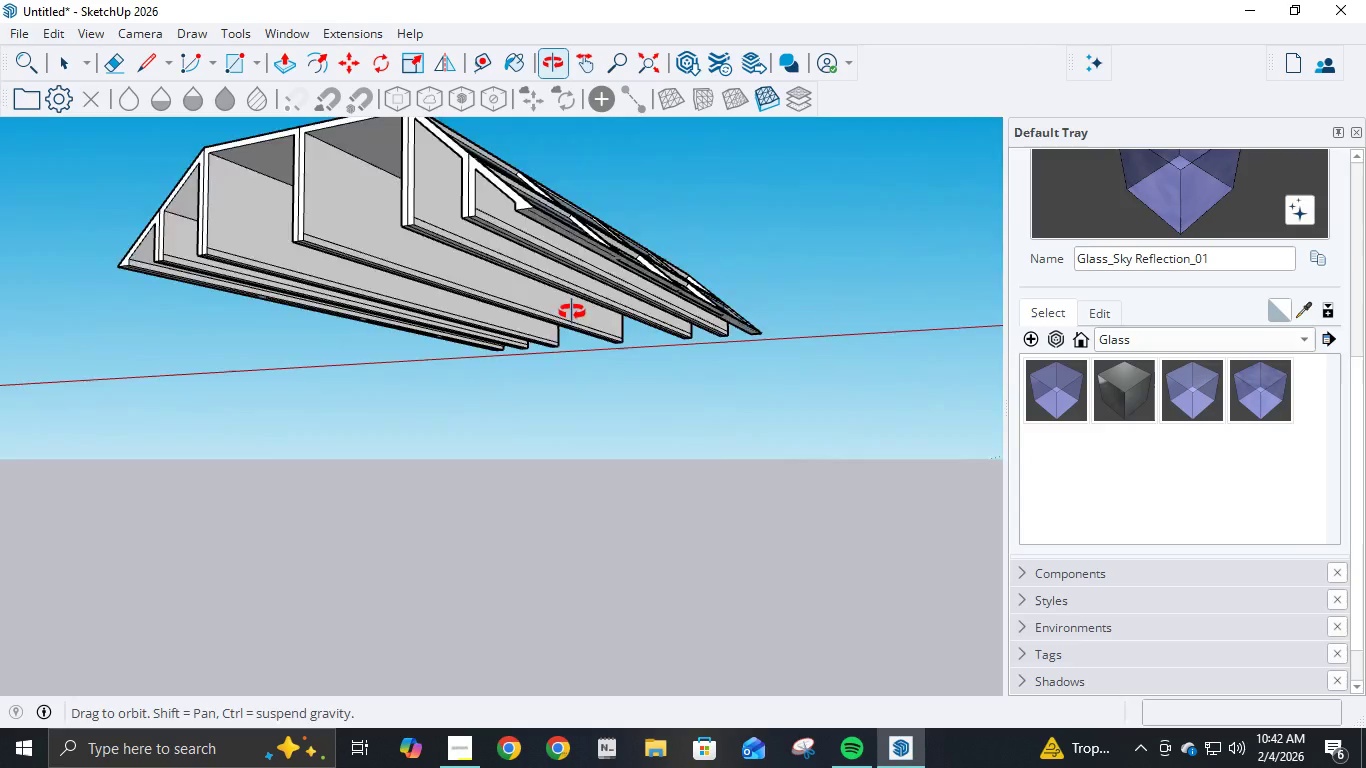 
key(Control+Z)
 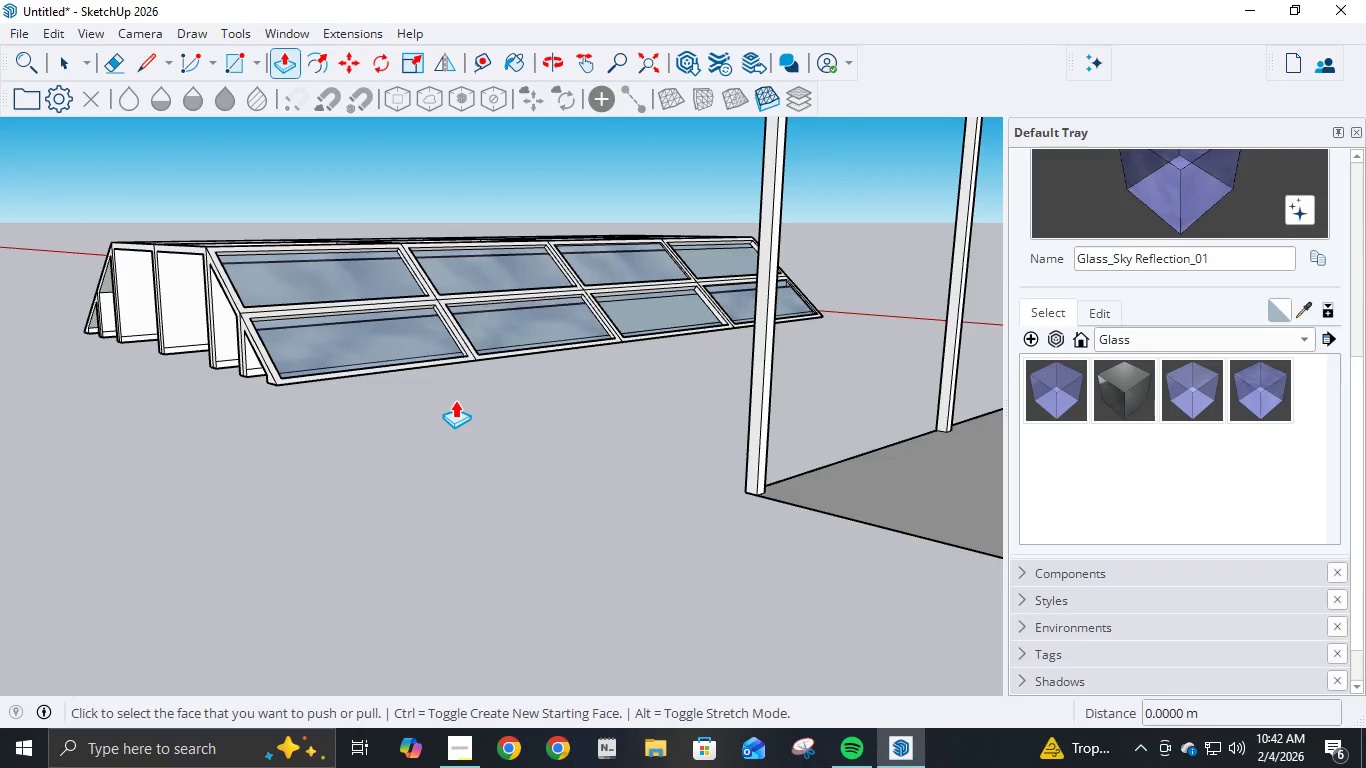 
key(Control+Z)
 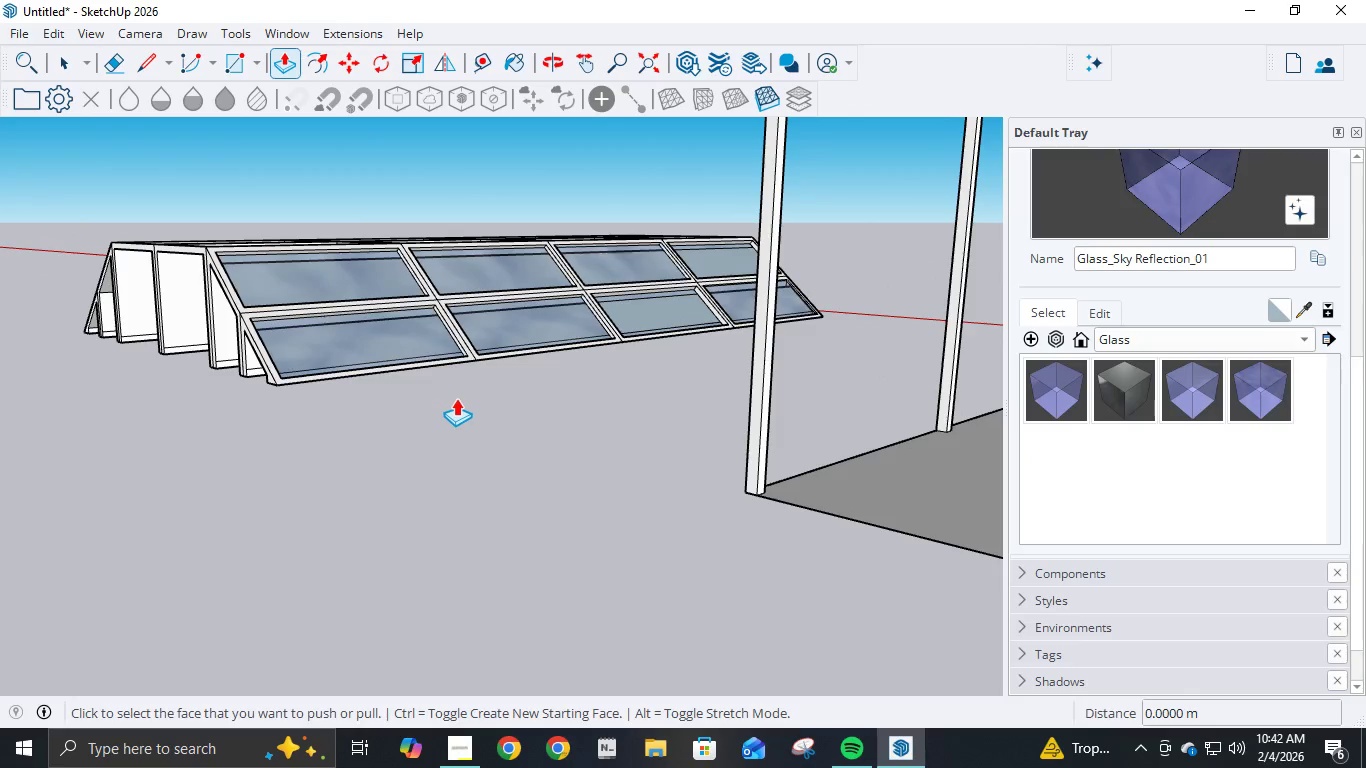 
key(Control+Z)
 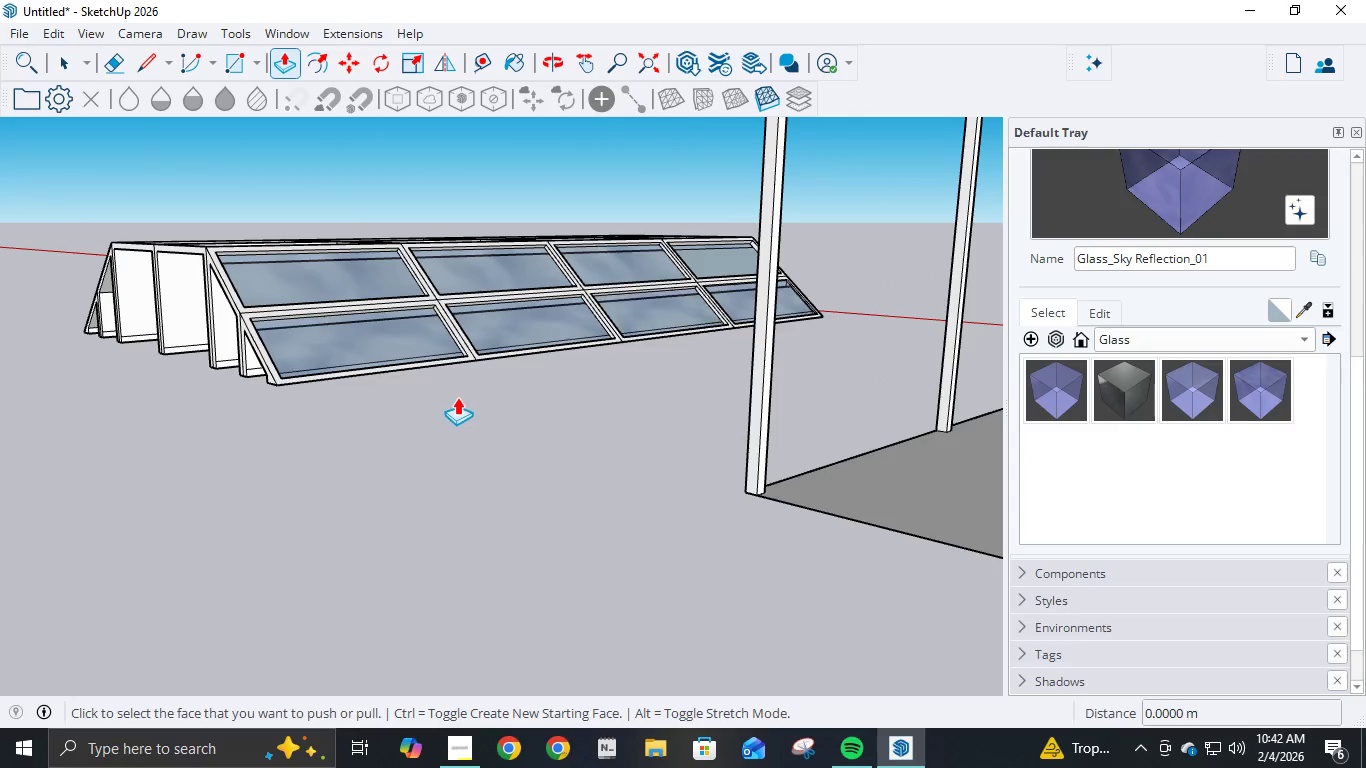 
key(Control+Z)
 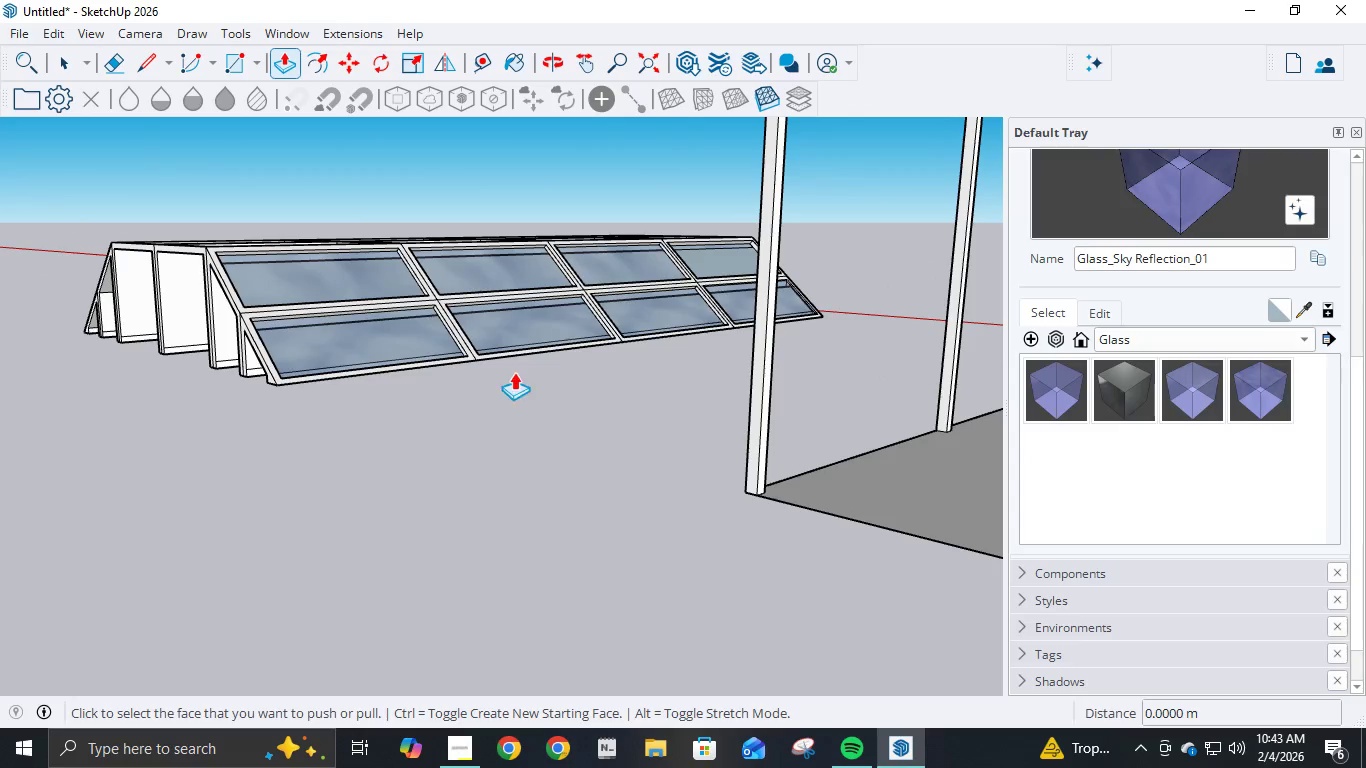 
key(Control+Z)
 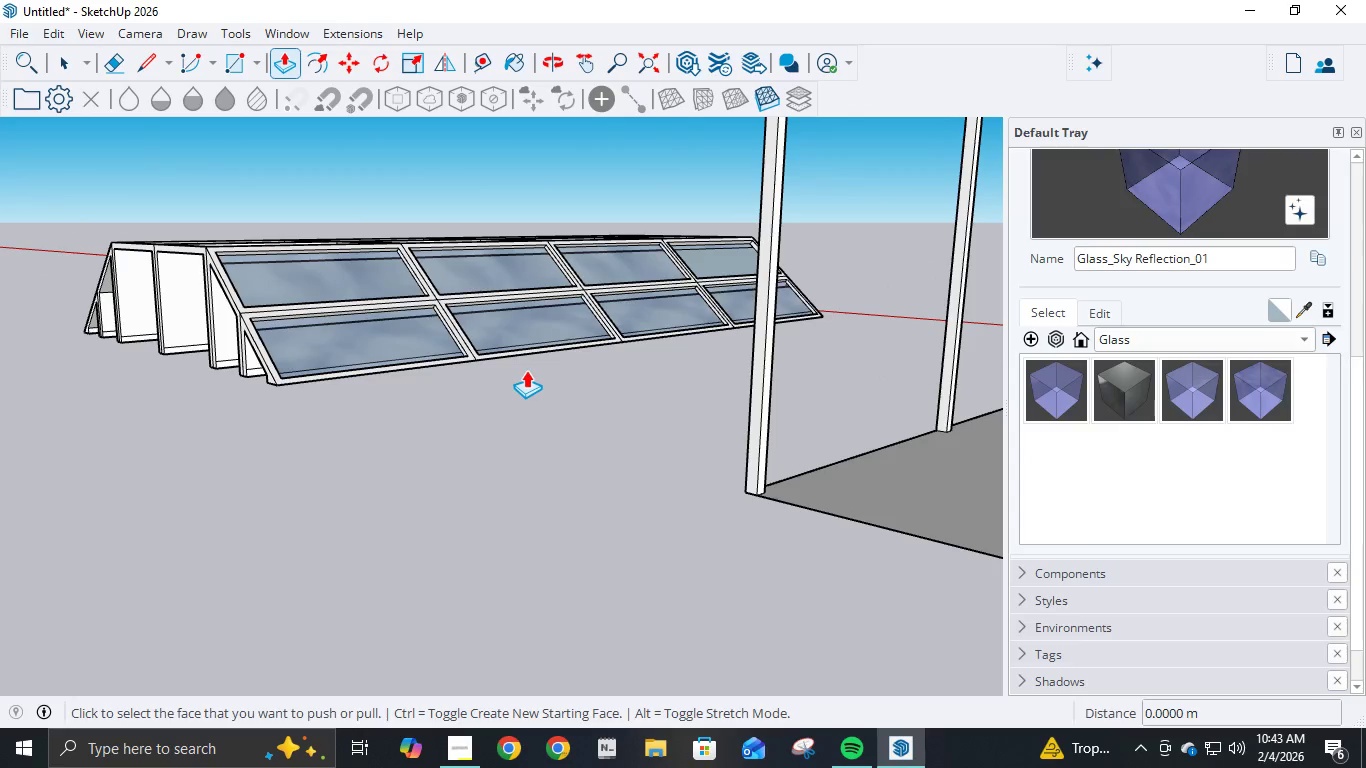 
key(Control+Z)
 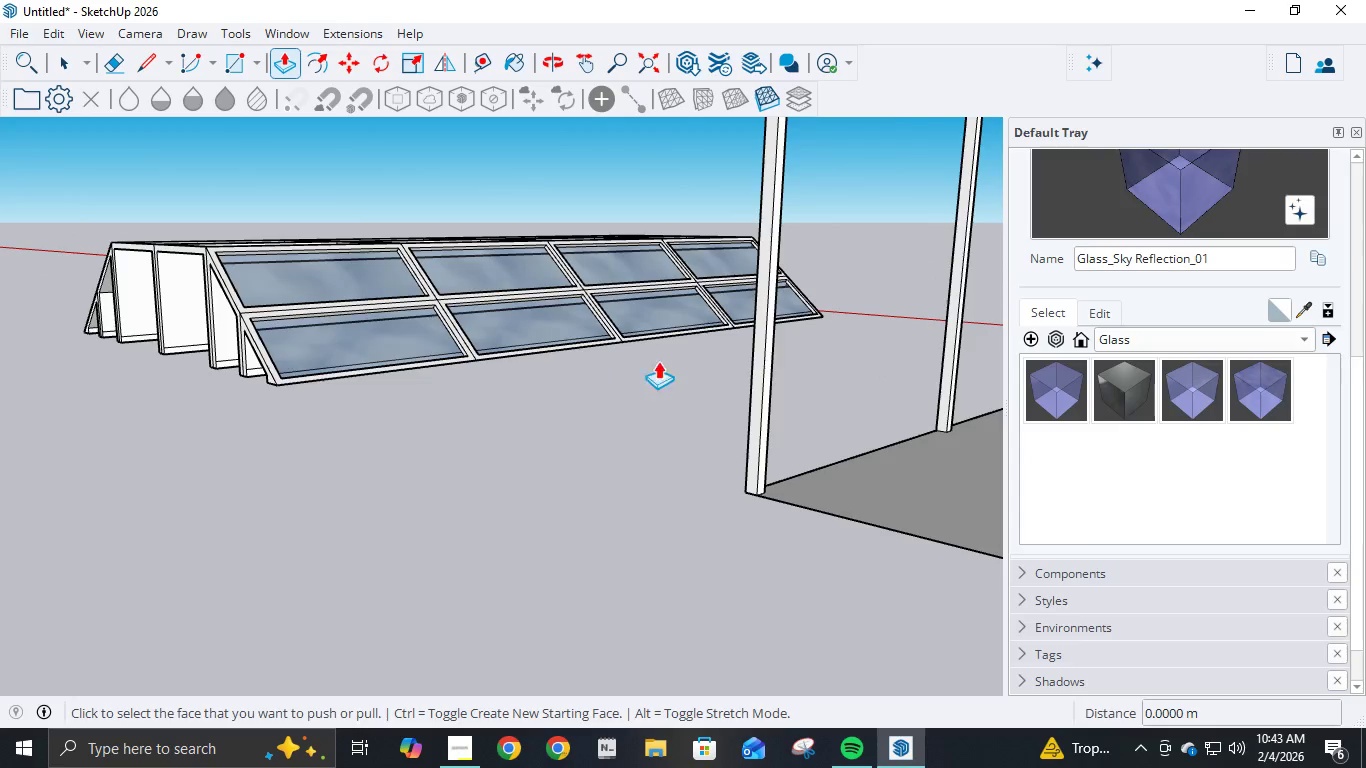 
scroll: coordinate [686, 353], scroll_direction: down, amount: 4.0
 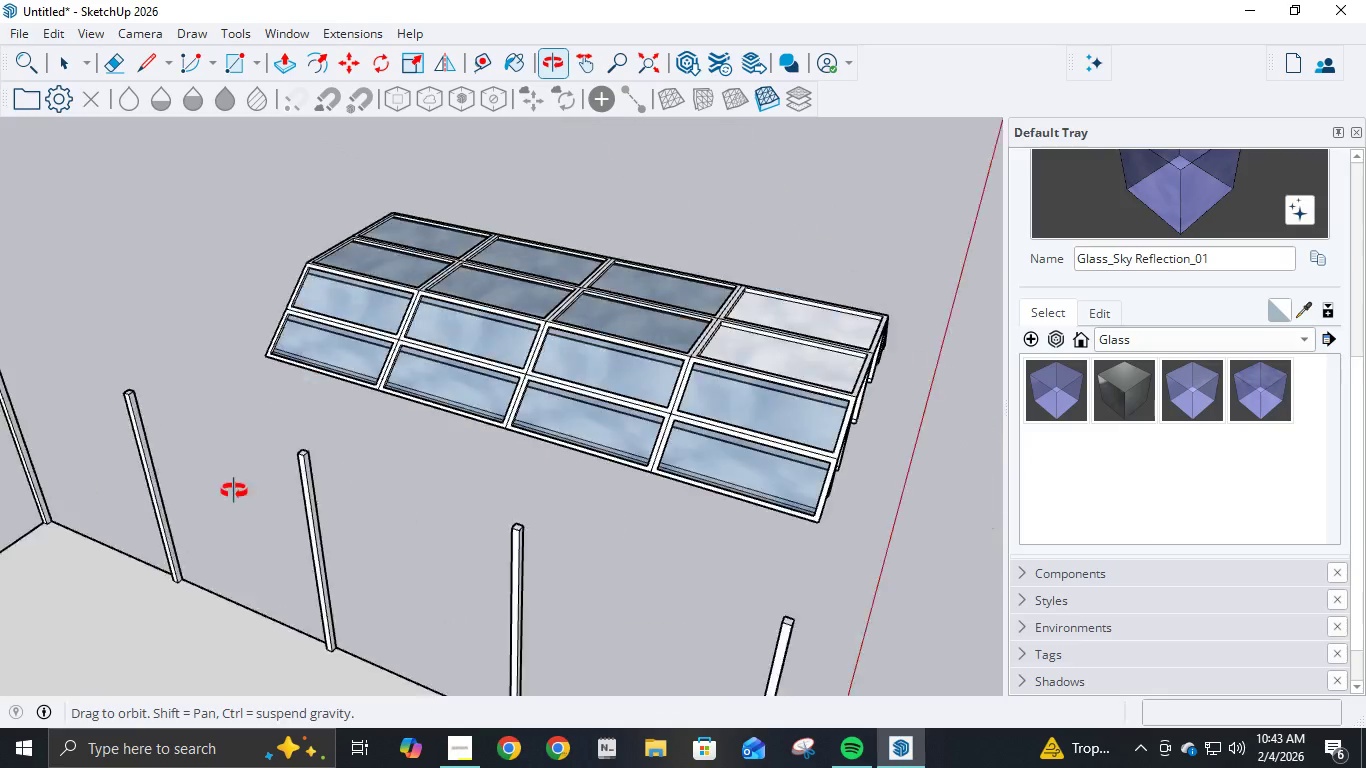 
key(Control+Z)
 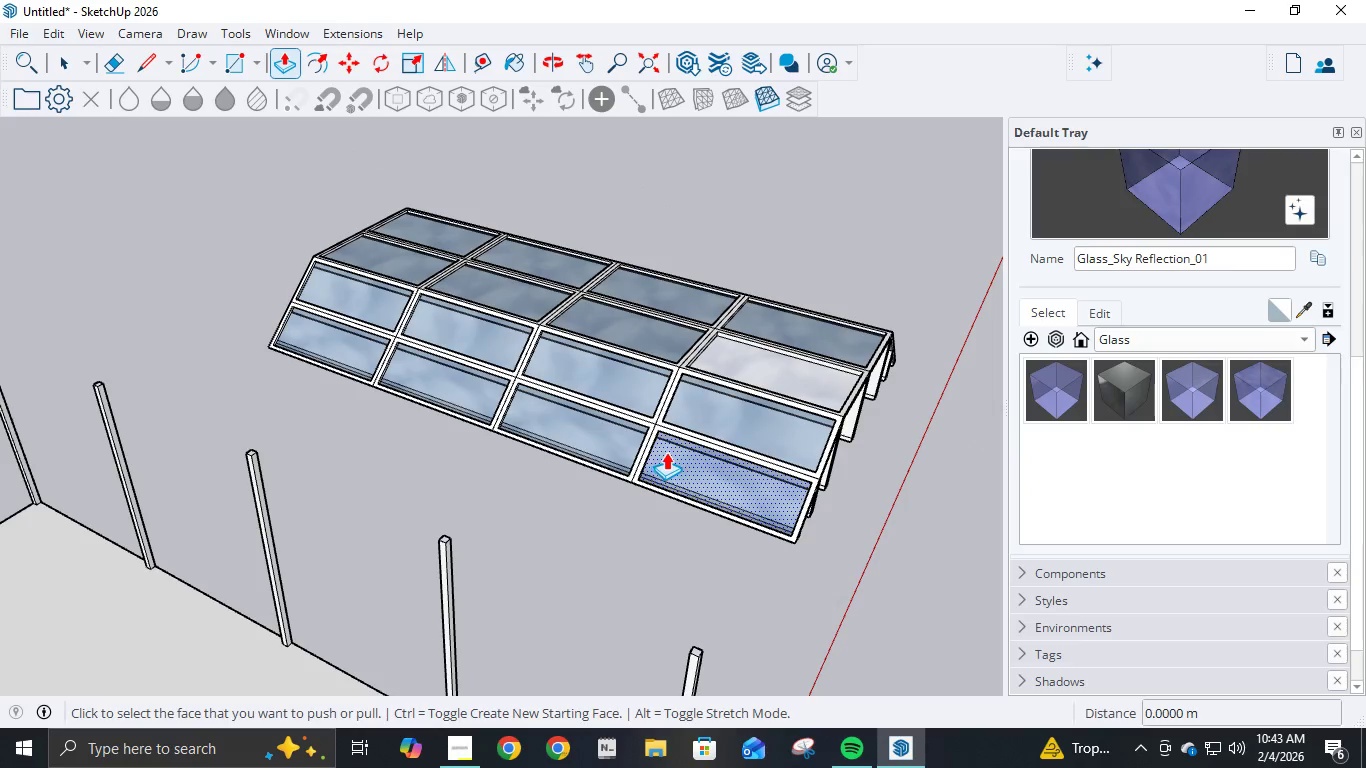 
key(Control+Y)
 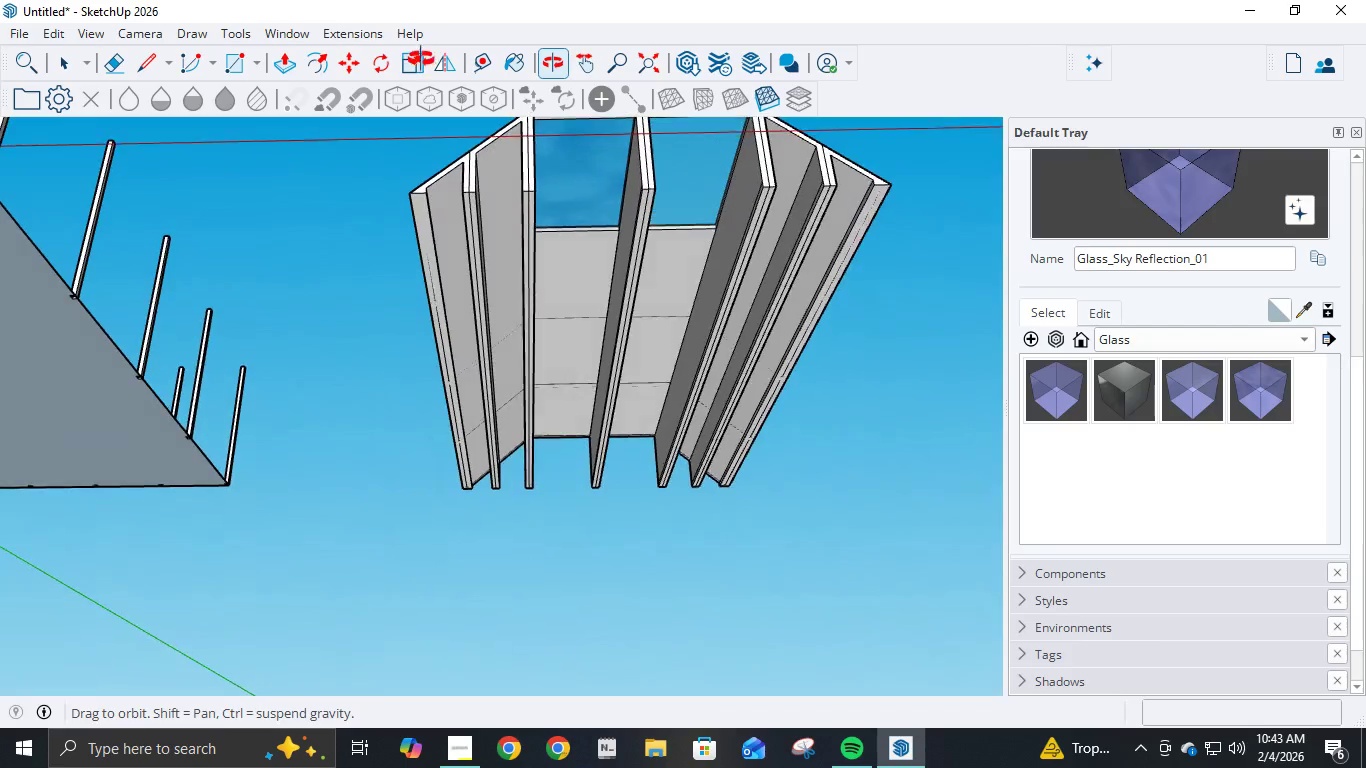 
scroll: coordinate [537, 172], scroll_direction: up, amount: 5.0
 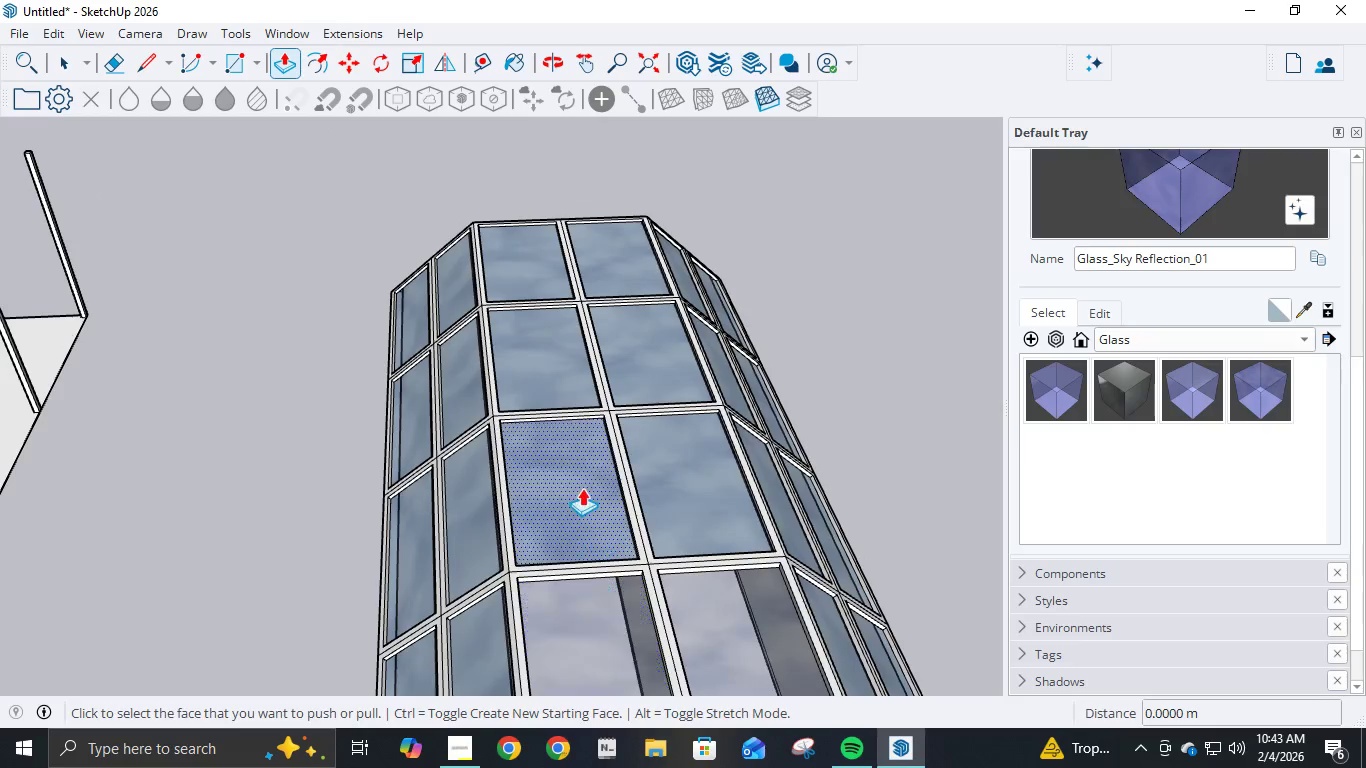 
left_click([565, 492])
 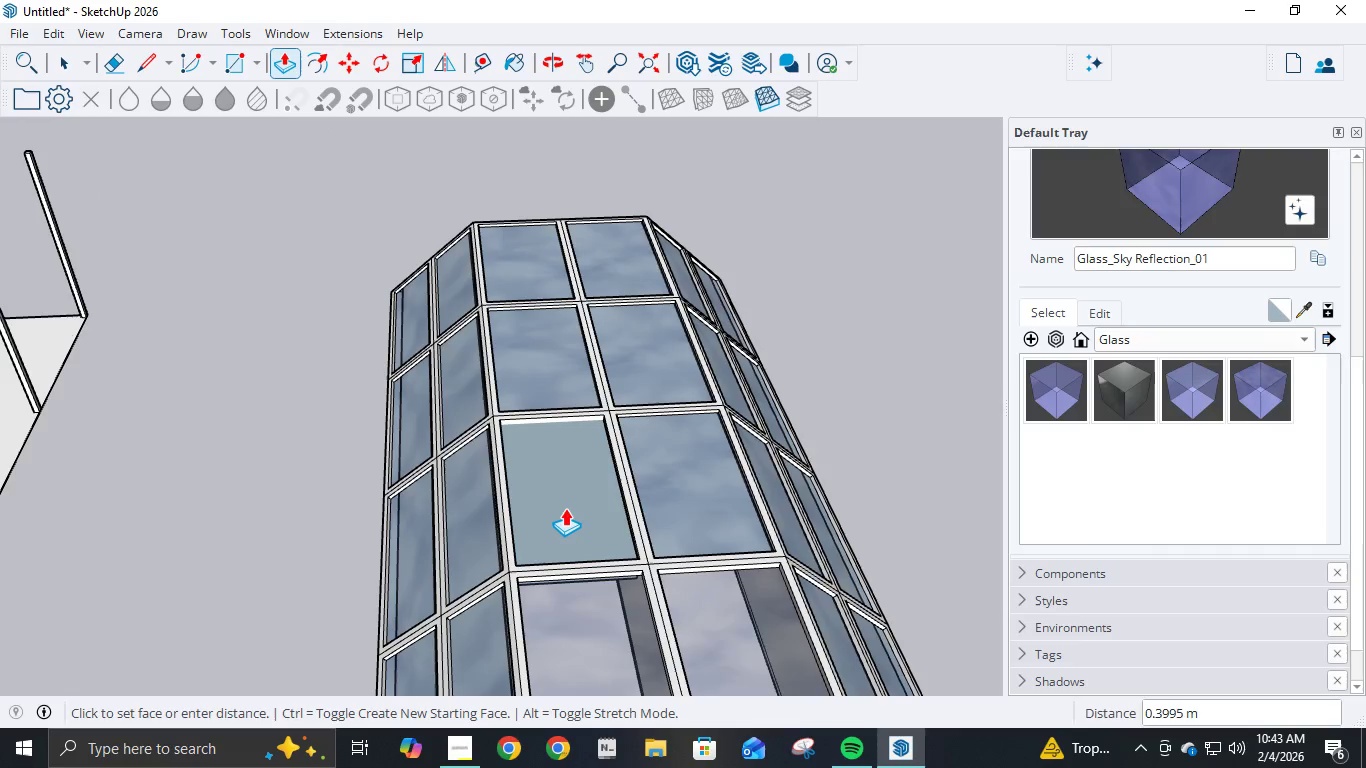 
key(NumpadDecimal)
 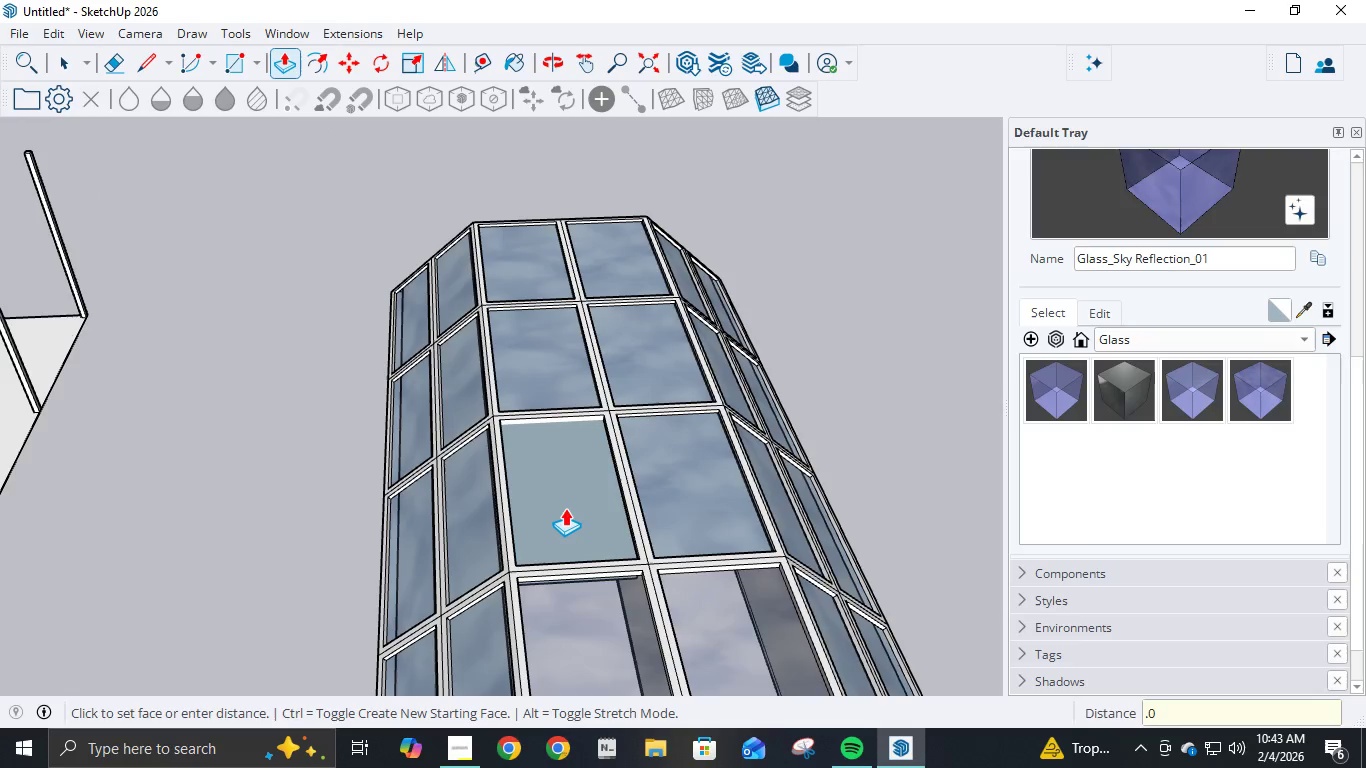 
key(Numpad0)
 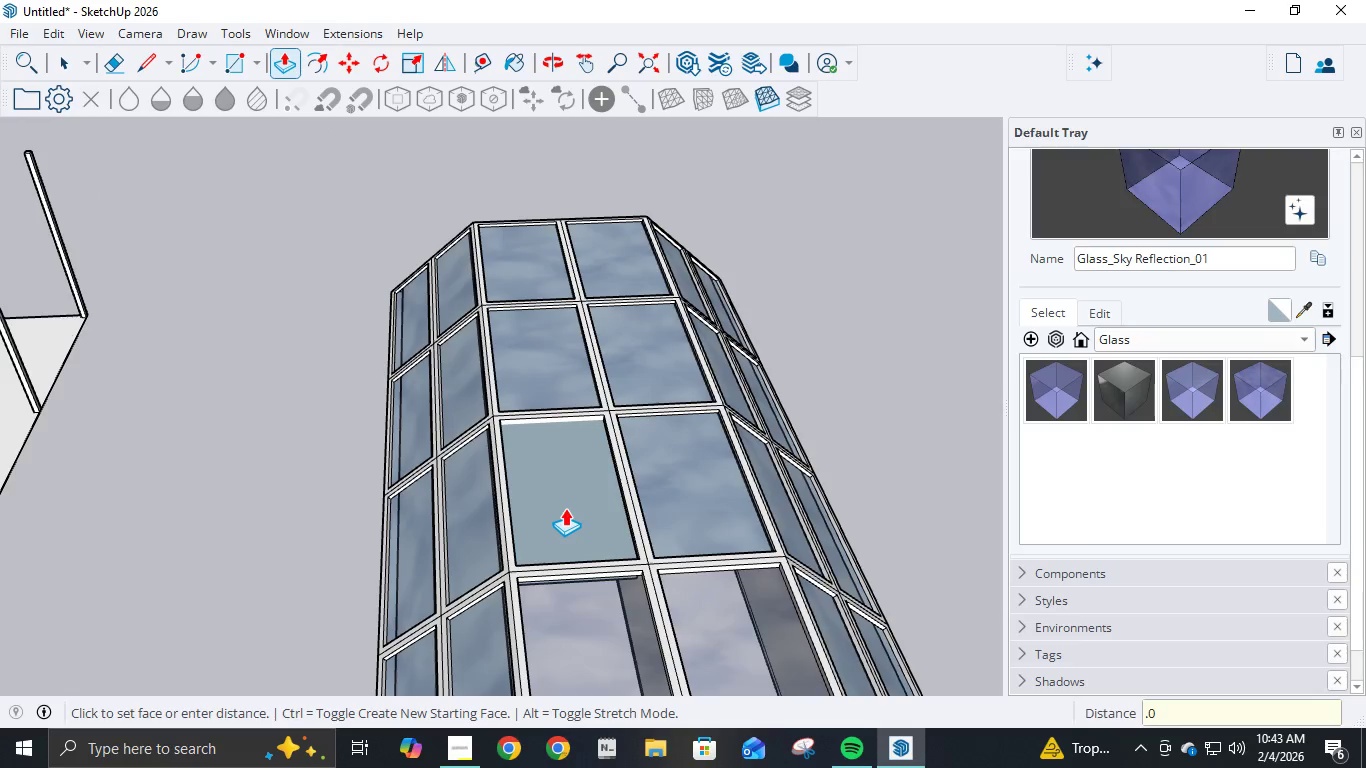 
key(Numpad4)
 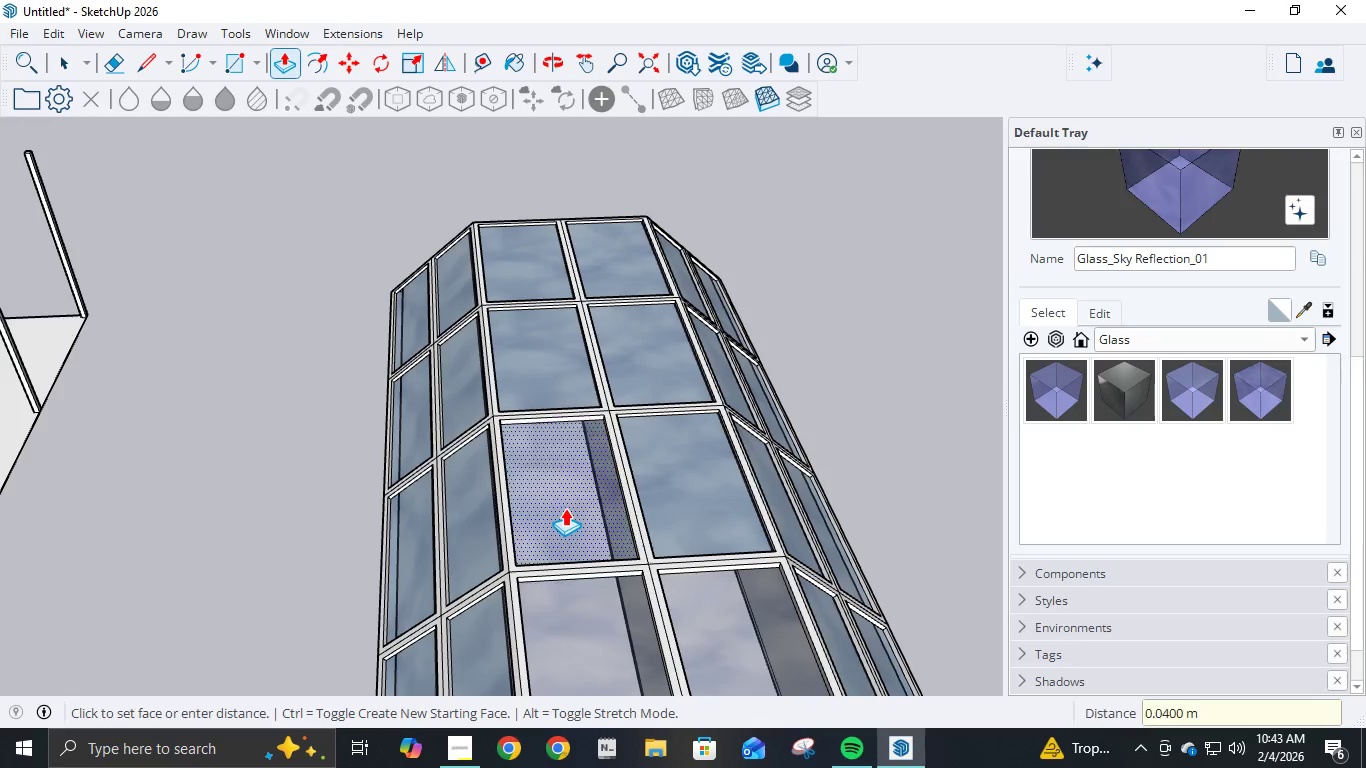 
key(NumpadEnter)
 